 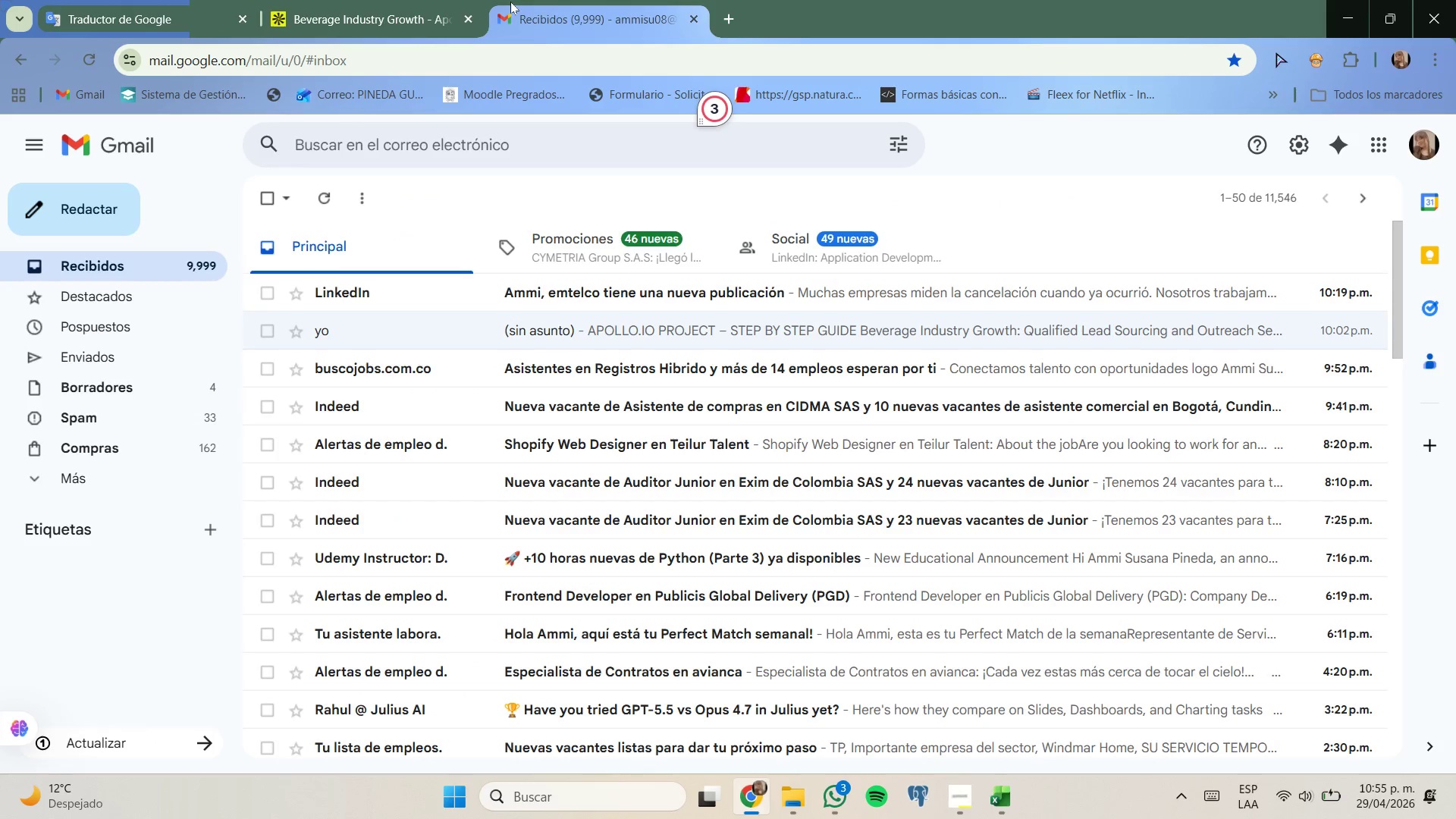 
left_click([400, 0])
 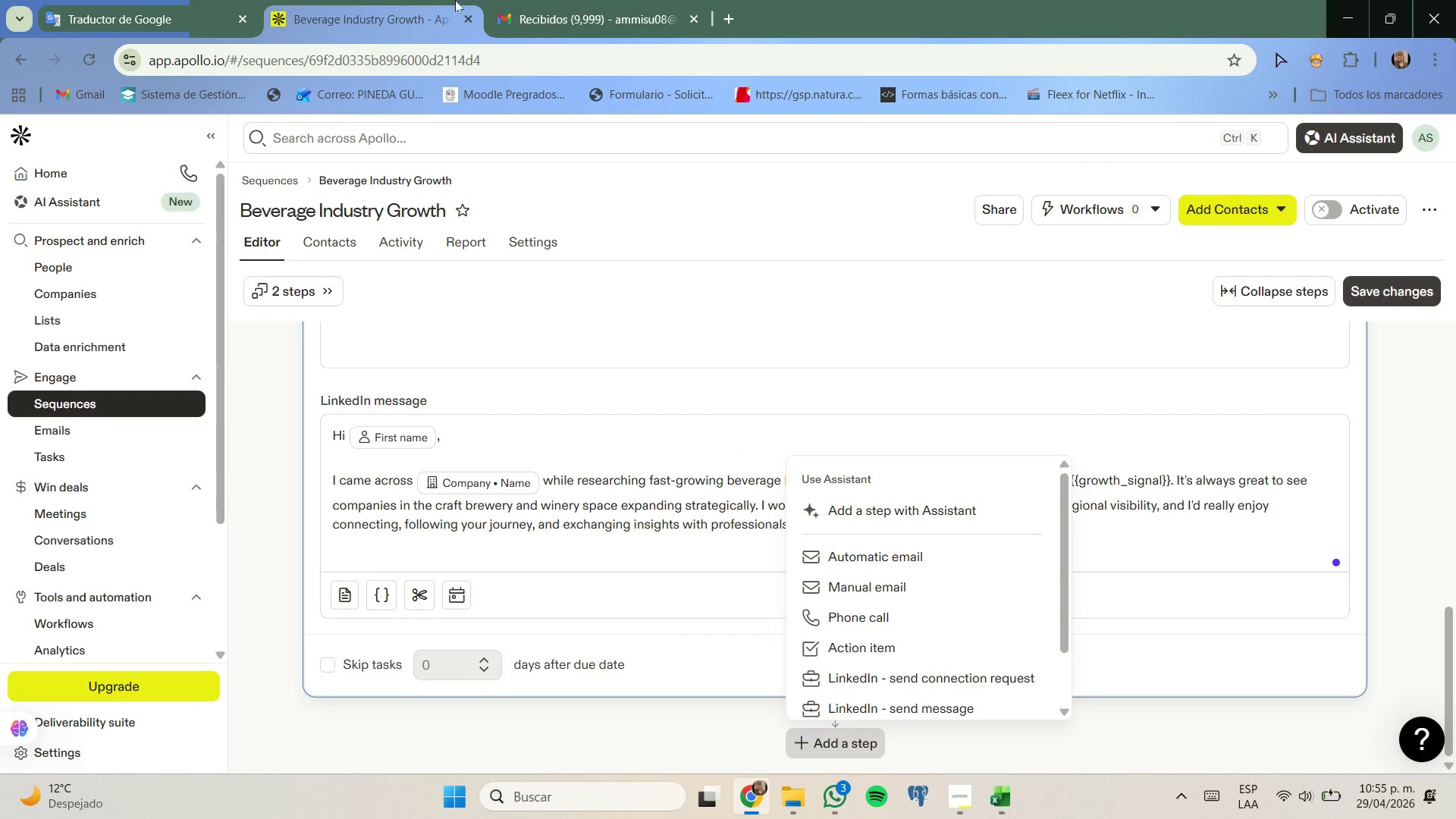 
left_click([617, 16])
 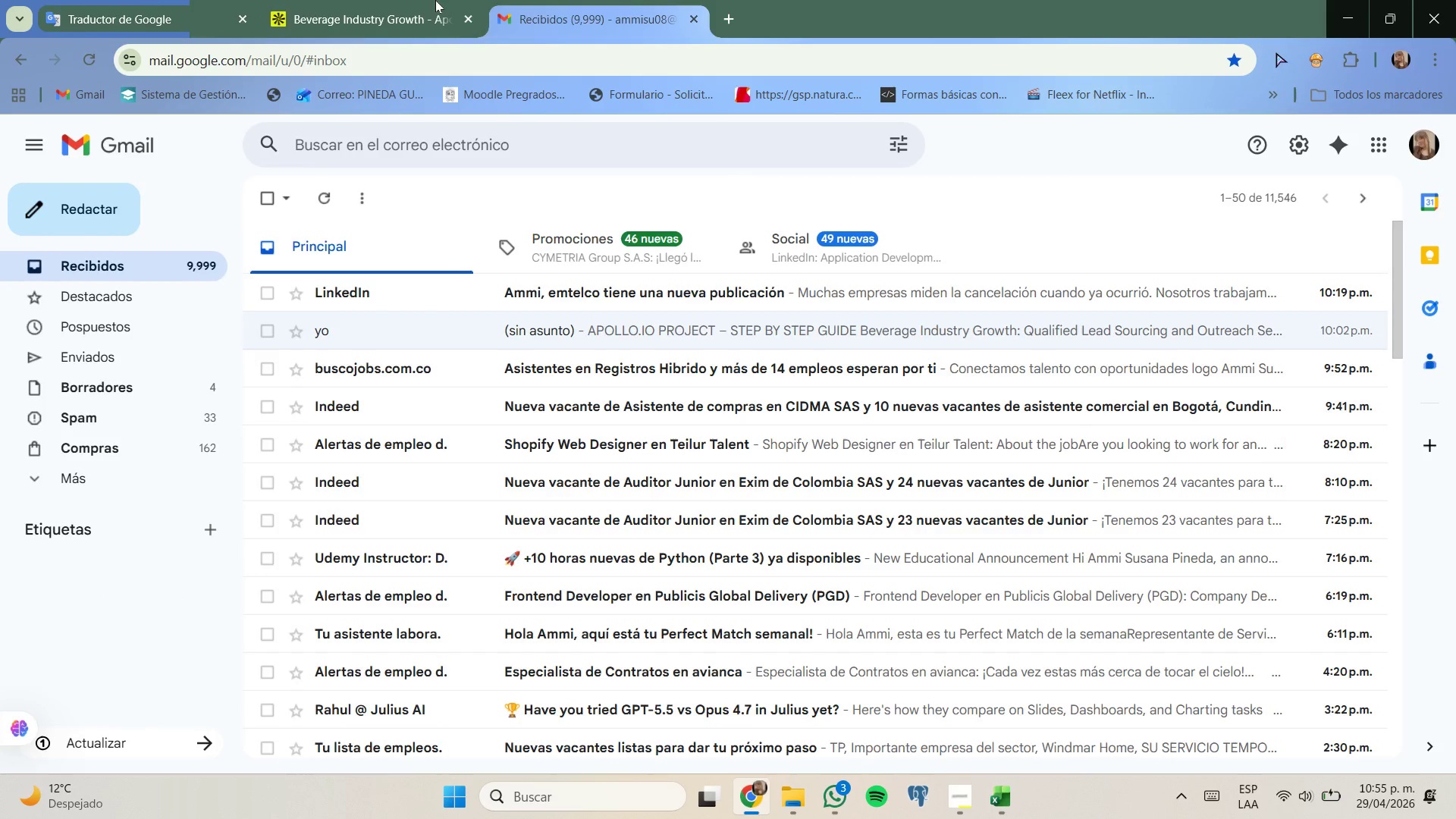 
left_click([403, 0])
 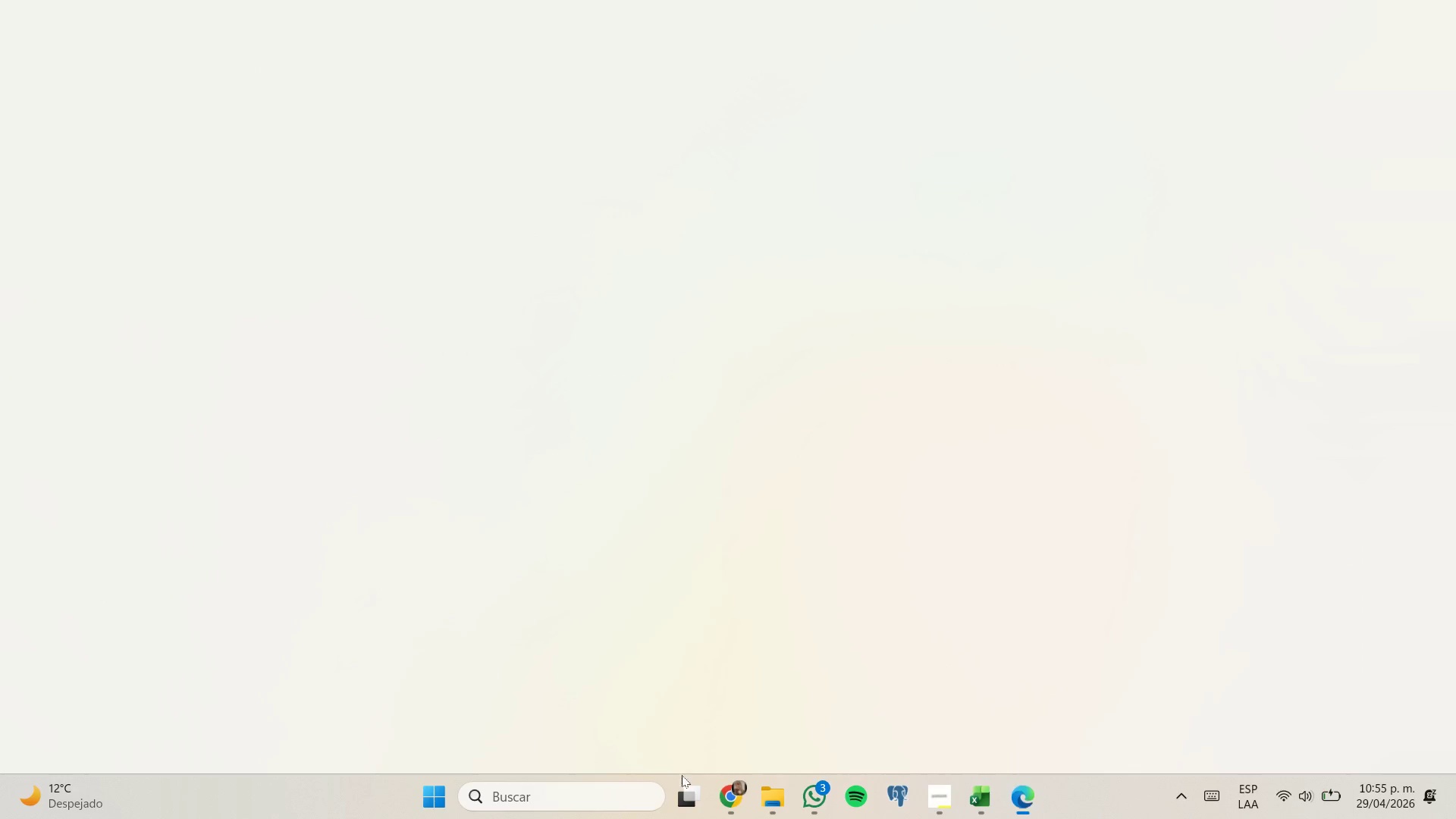 
left_click([729, 711])
 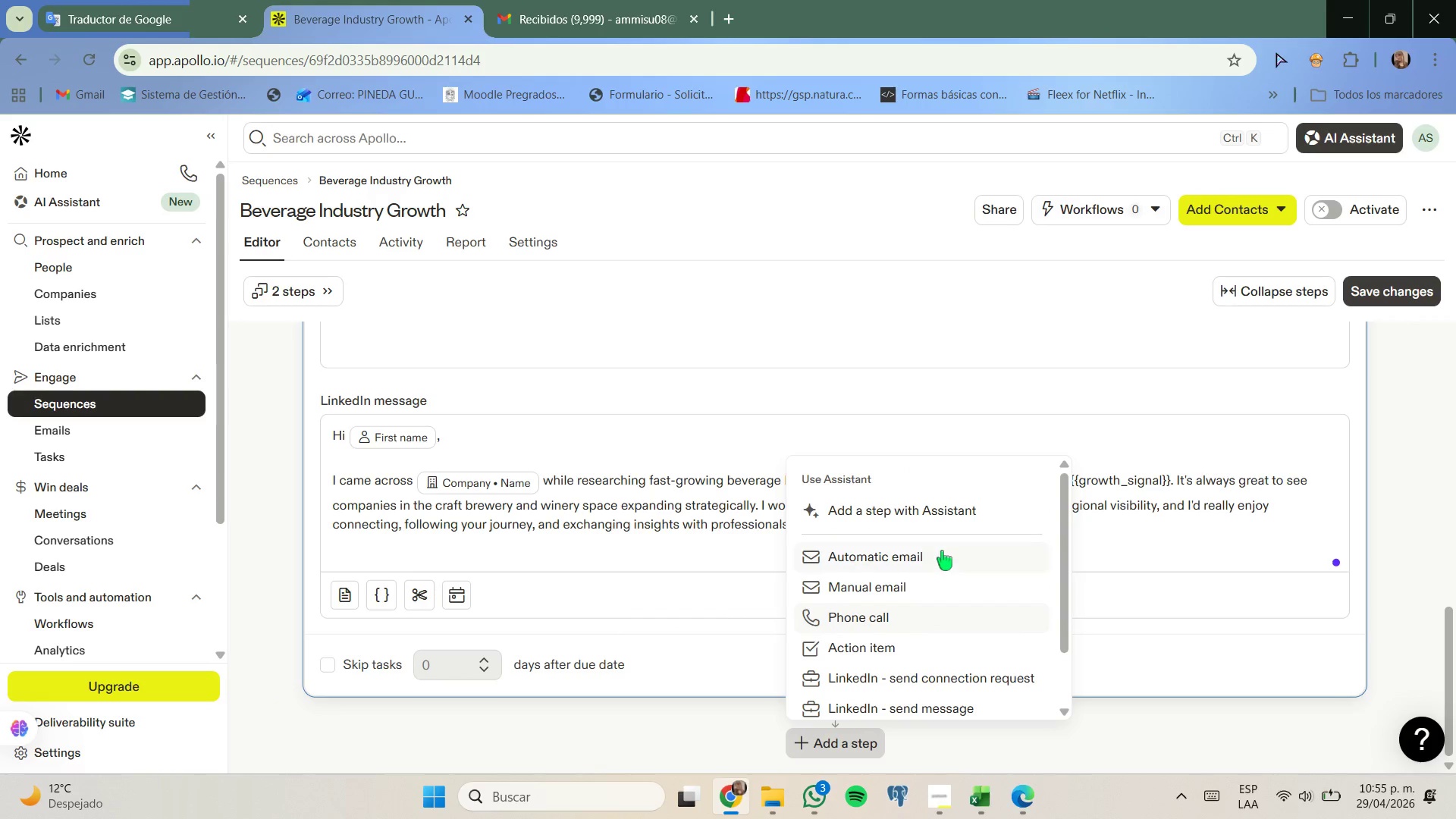 
left_click([904, 576])
 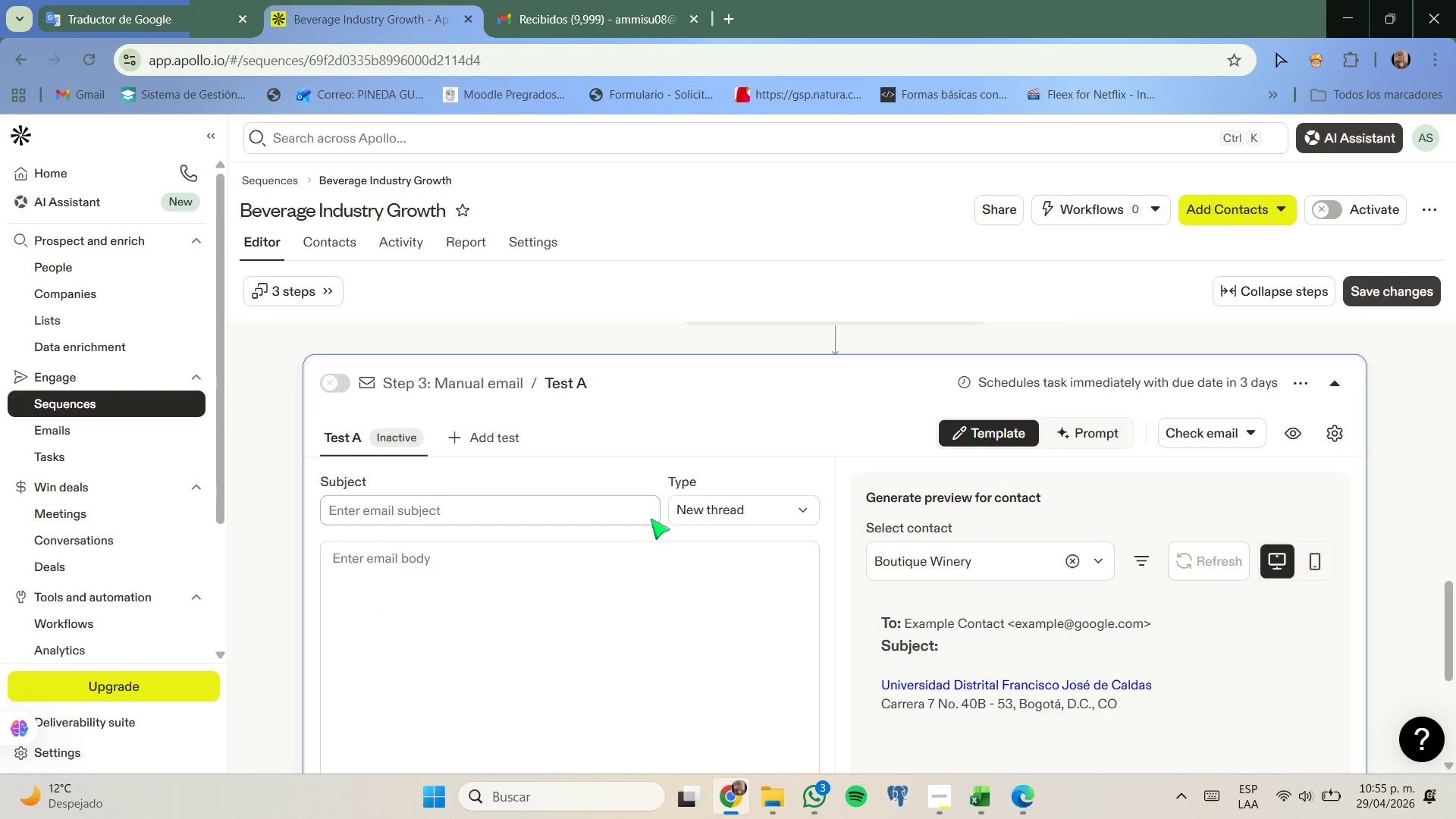 
left_click([757, 509])
 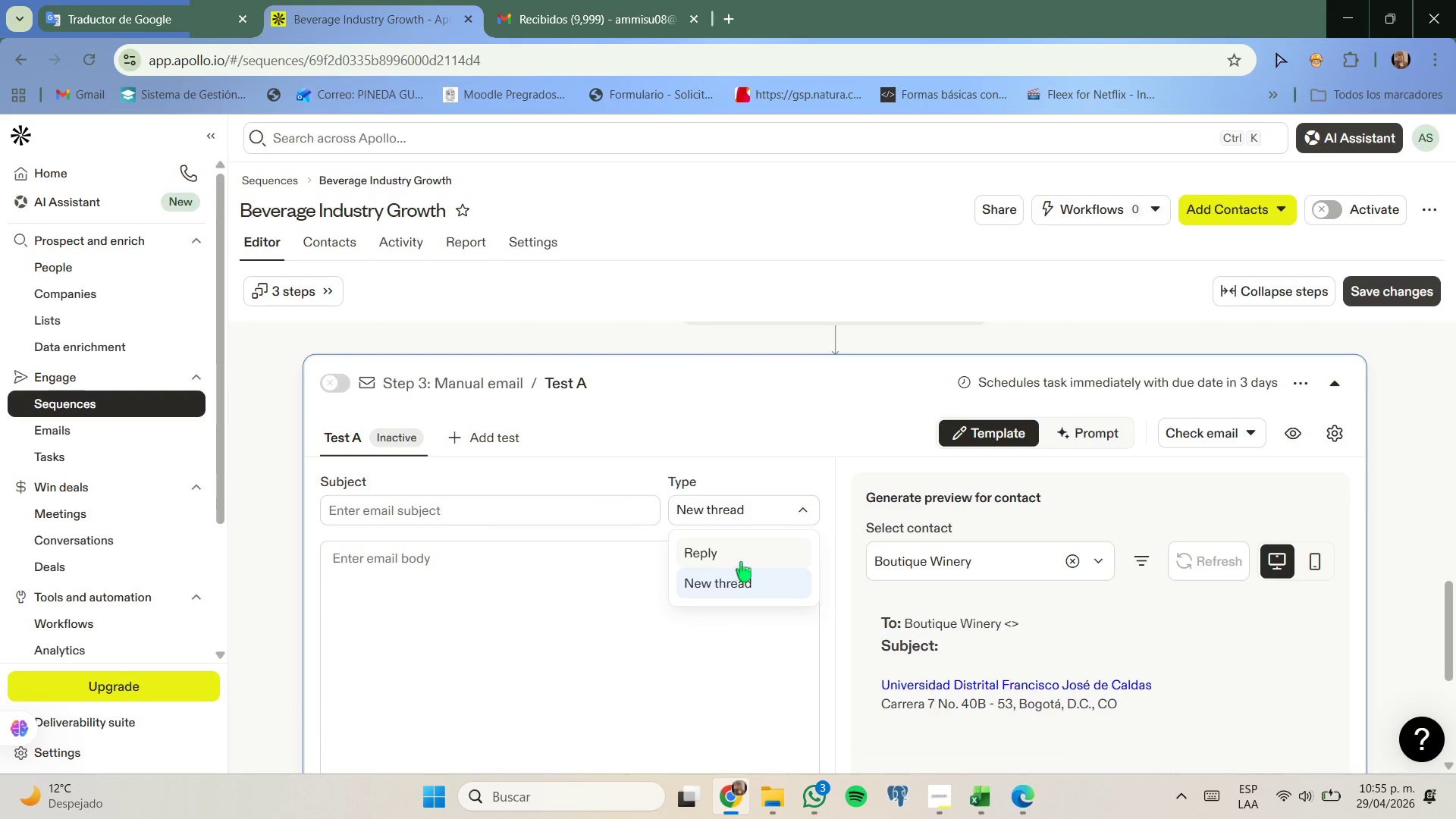 
left_click([745, 554])
 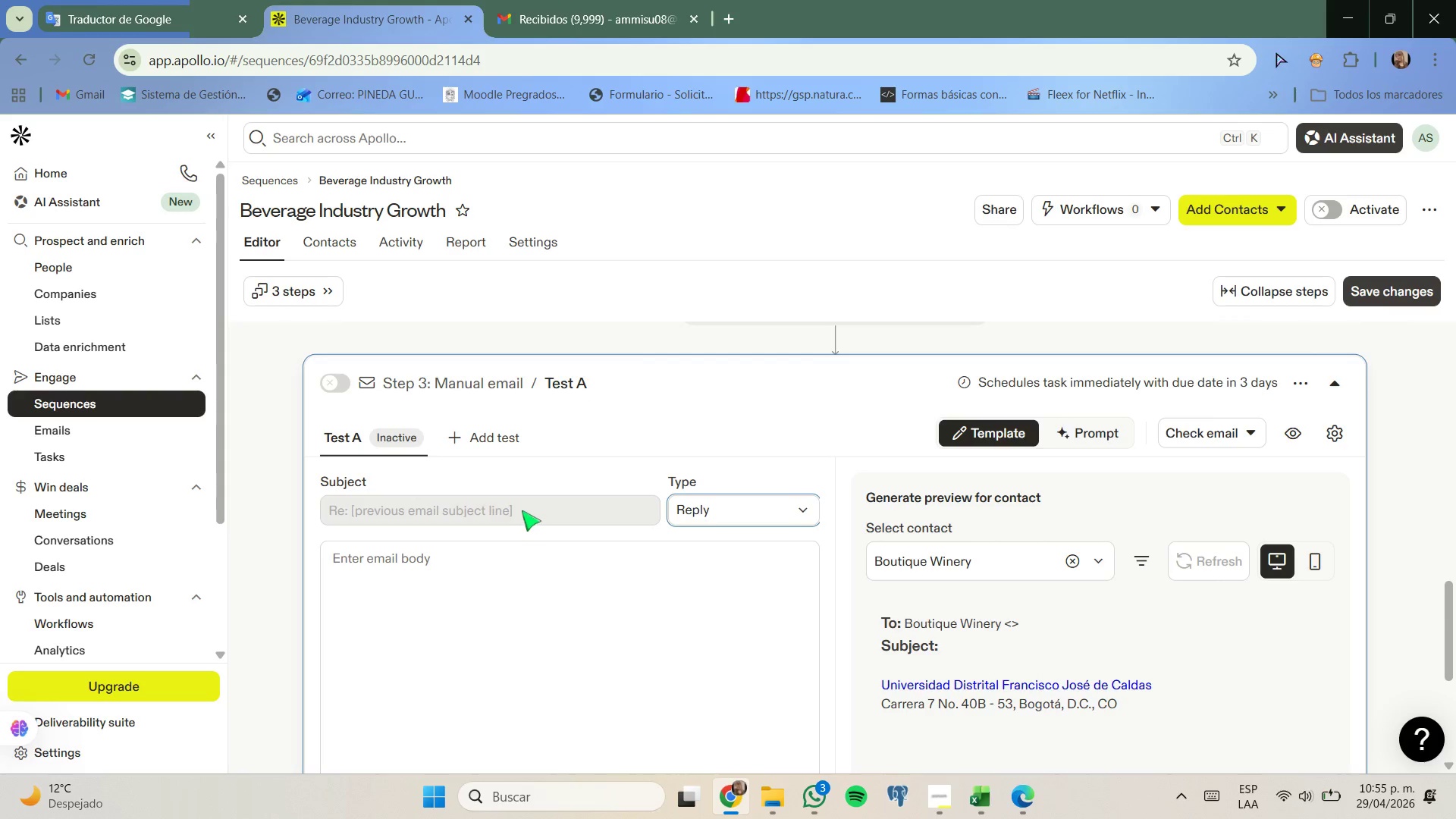 
left_click([506, 557])
 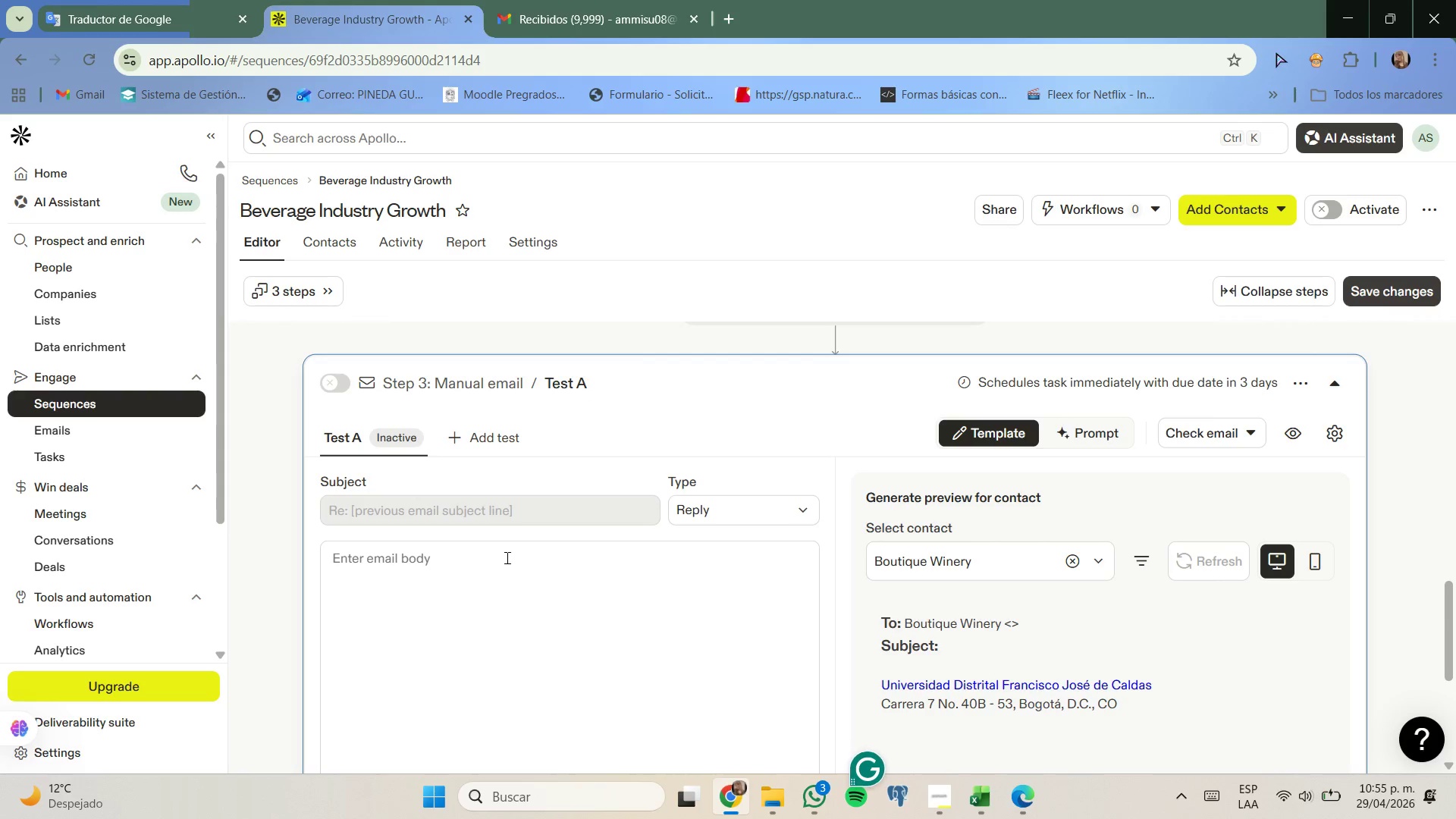 
left_click([200, 0])
 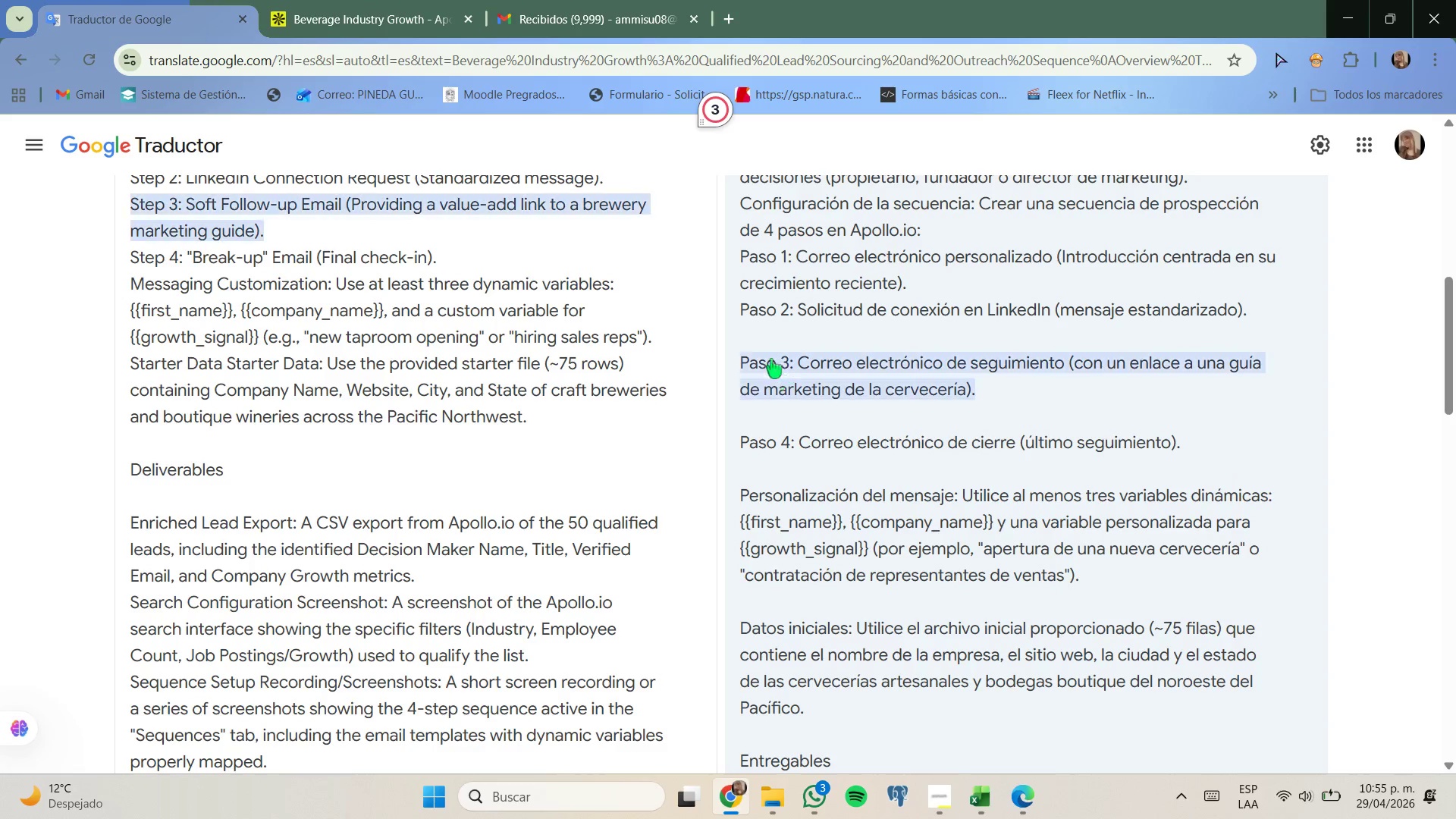 
left_click_drag(start_coordinate=[783, 350], to_coordinate=[1055, 387])
 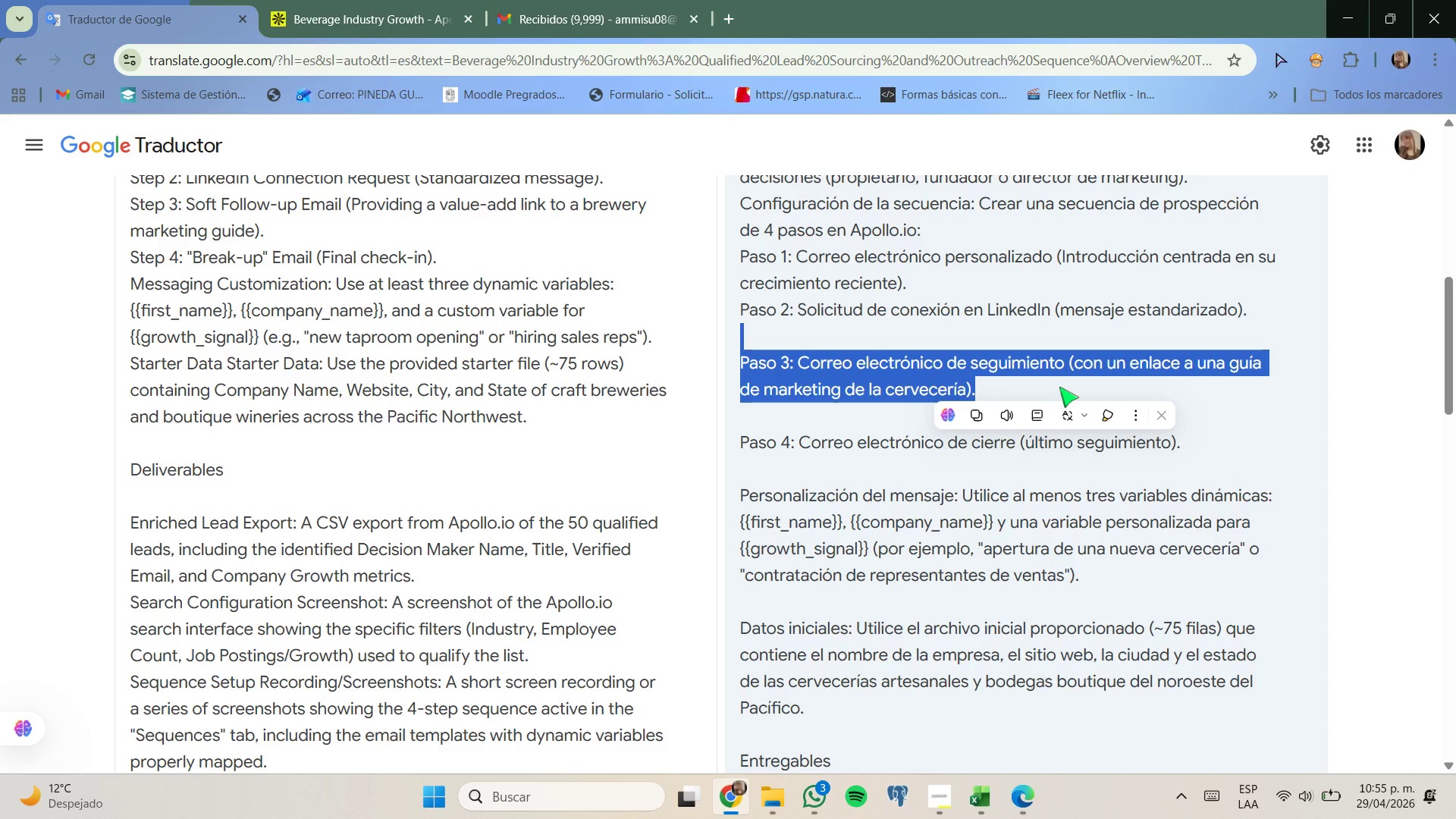 
left_click([1059, 387])
 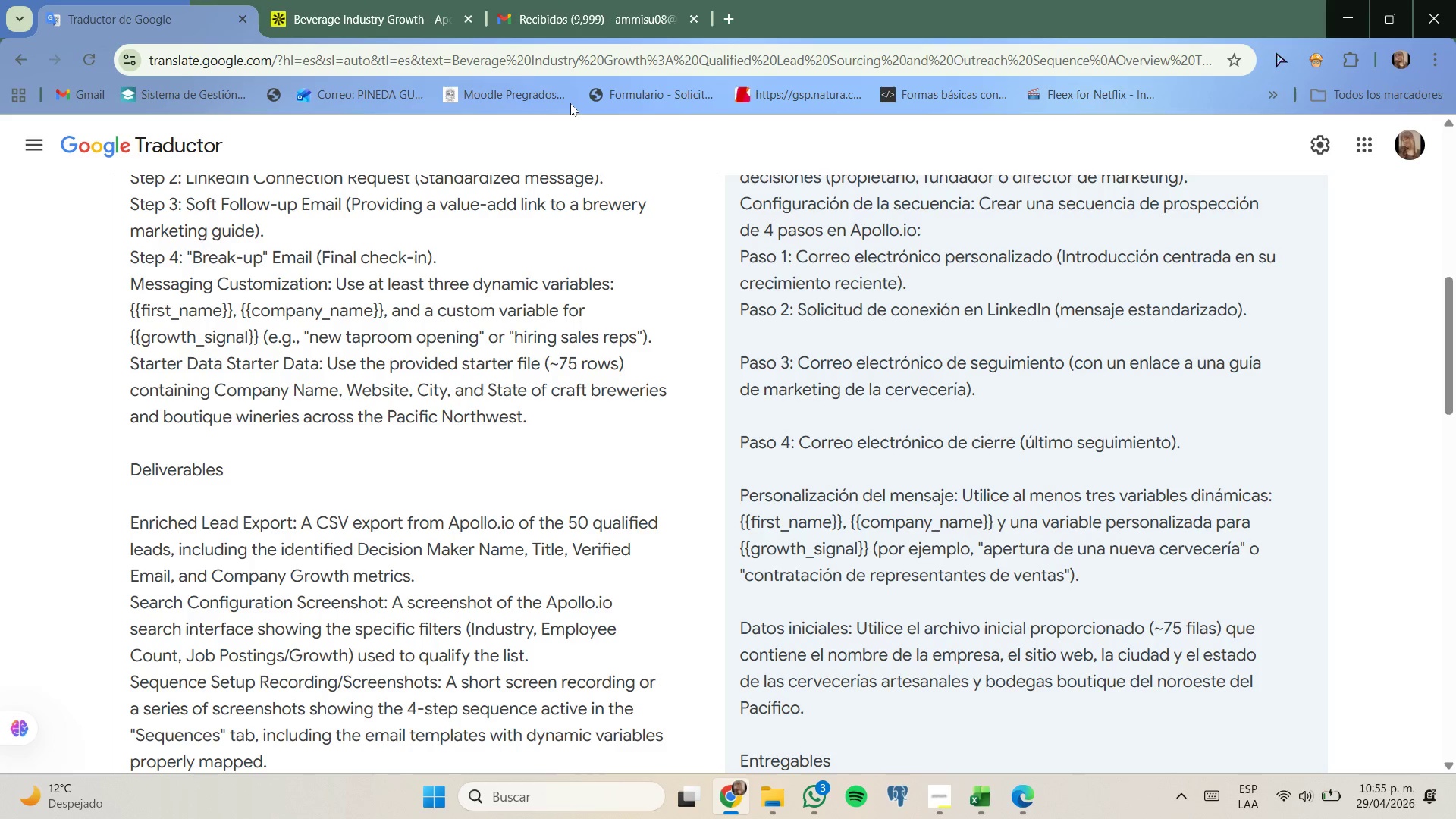 
left_click([361, 1])
 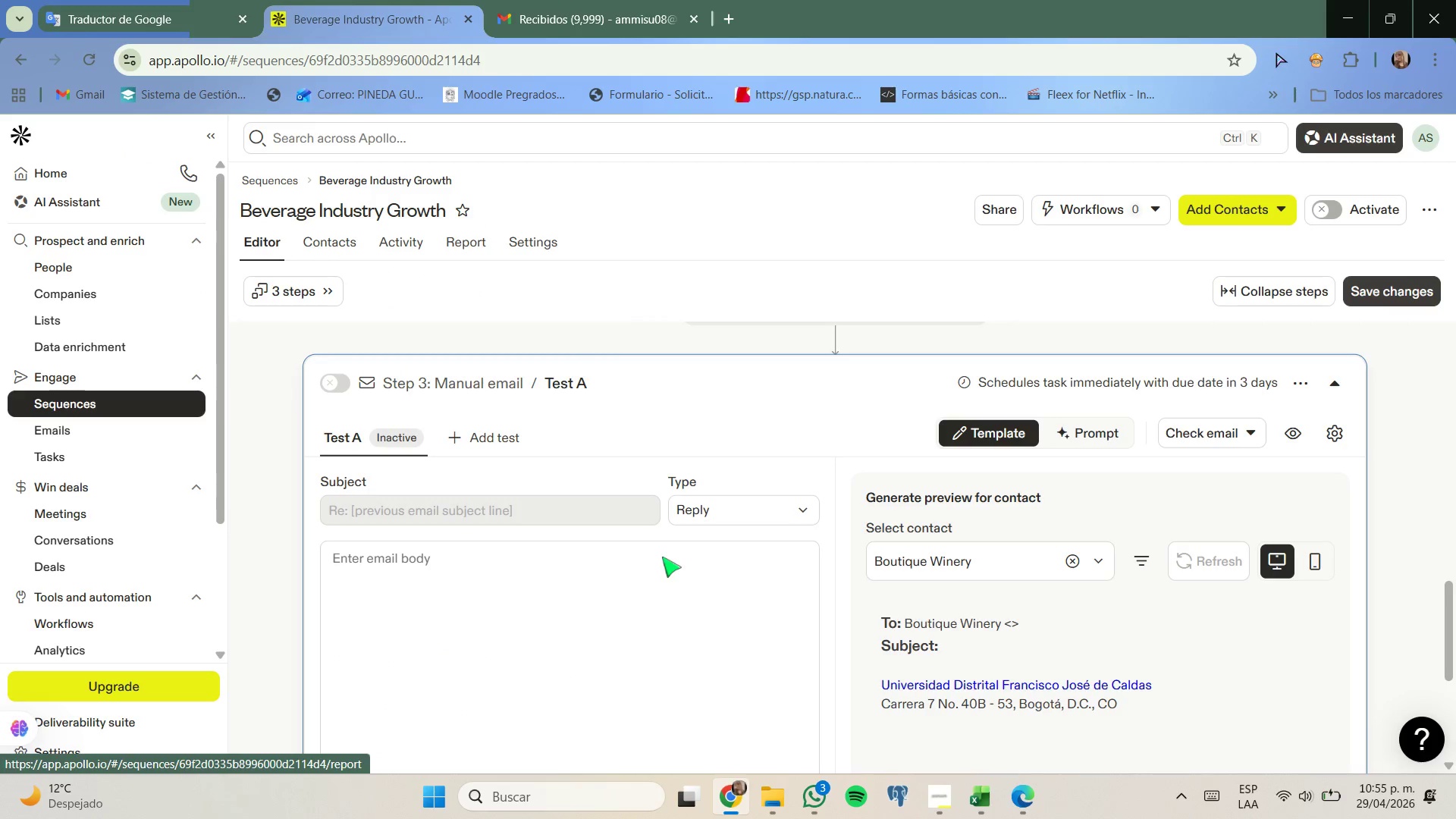 
left_click([762, 512])
 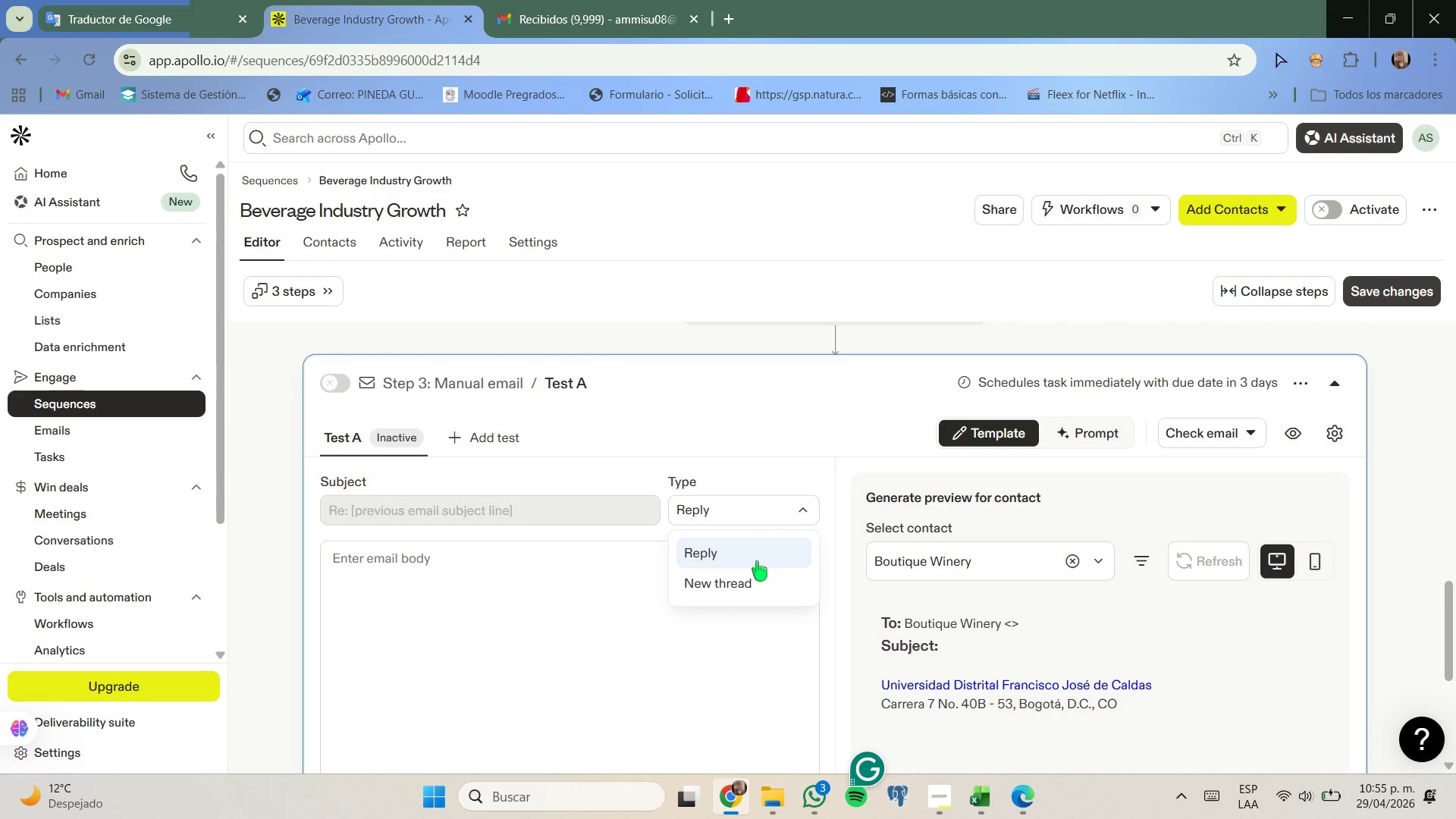 
left_click([758, 584])
 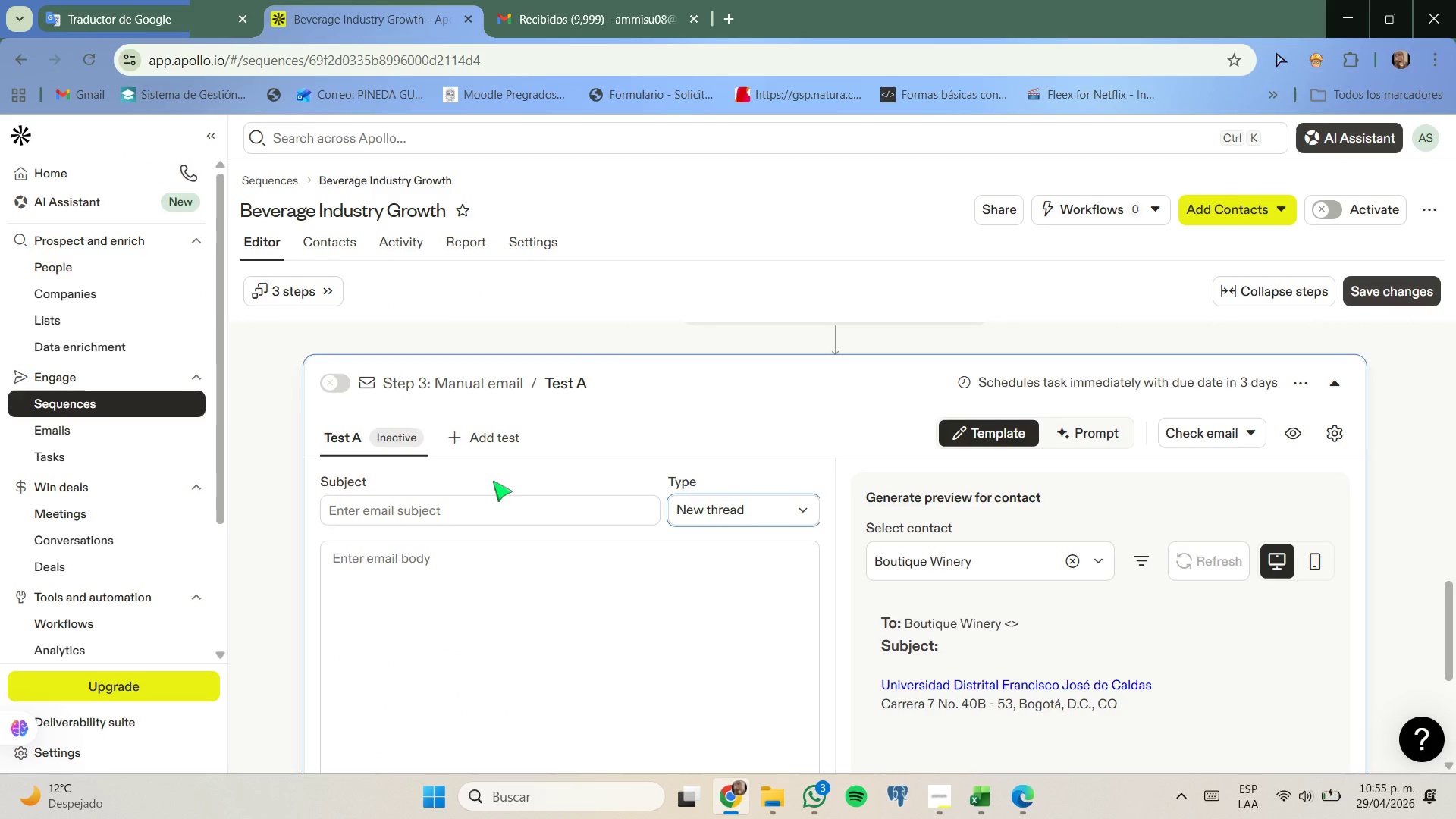 
left_click([459, 508])
 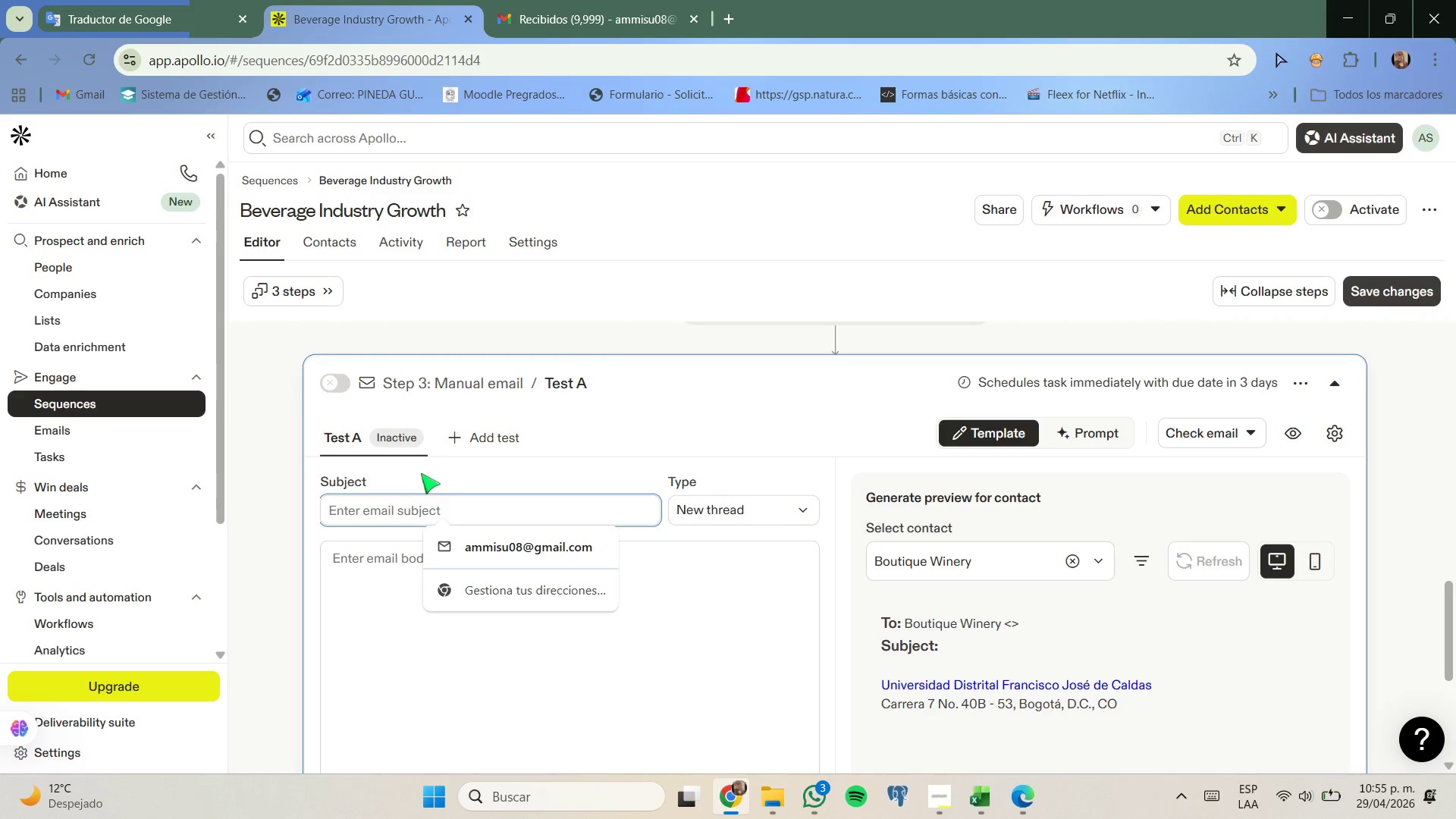 
type(G)
key(Backspace)
type(Hek)
key(Backspace)
type(lpg)
key(Backspace)
type(ful growth ideas for '')
 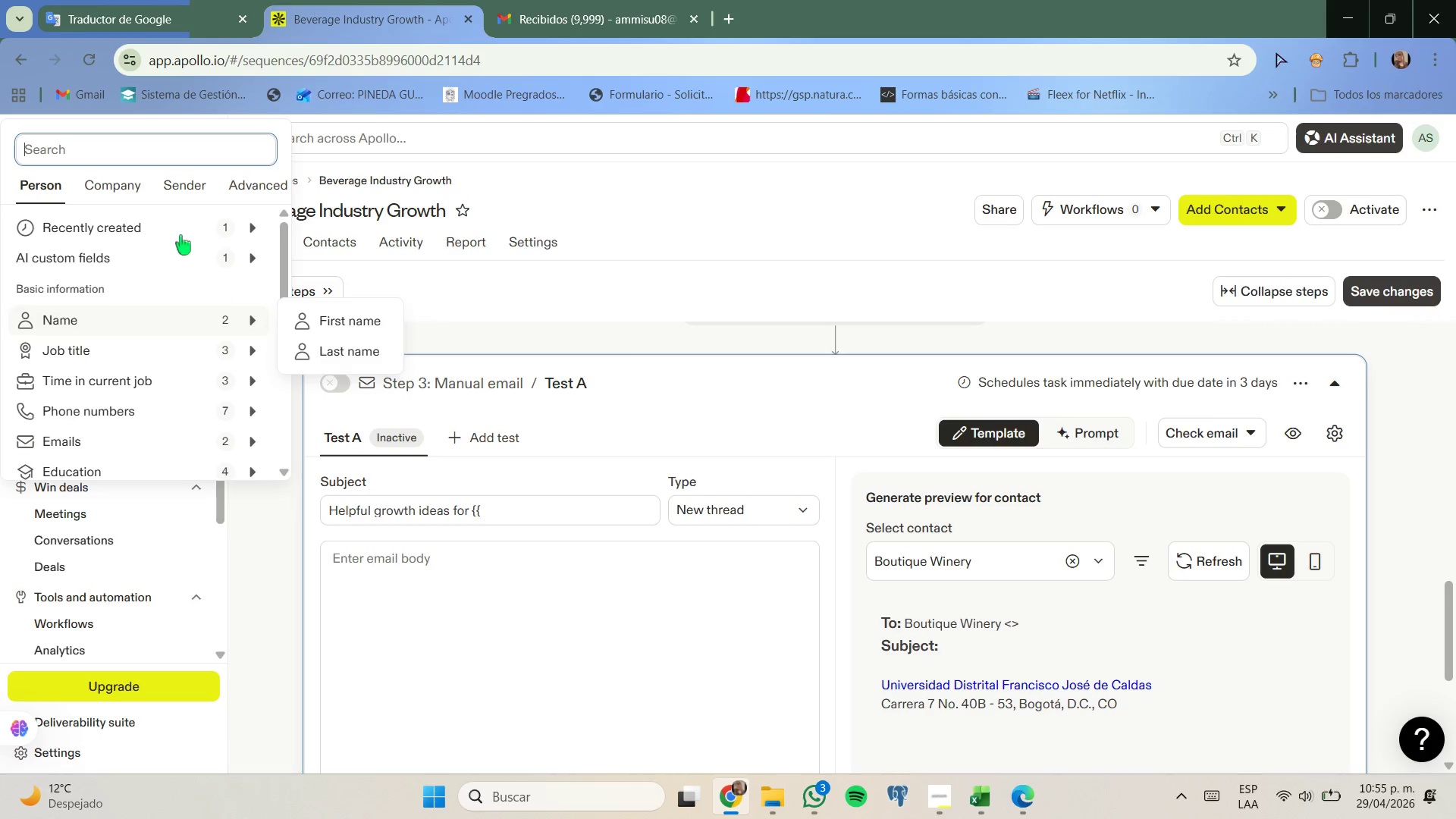 
left_click([123, 180])
 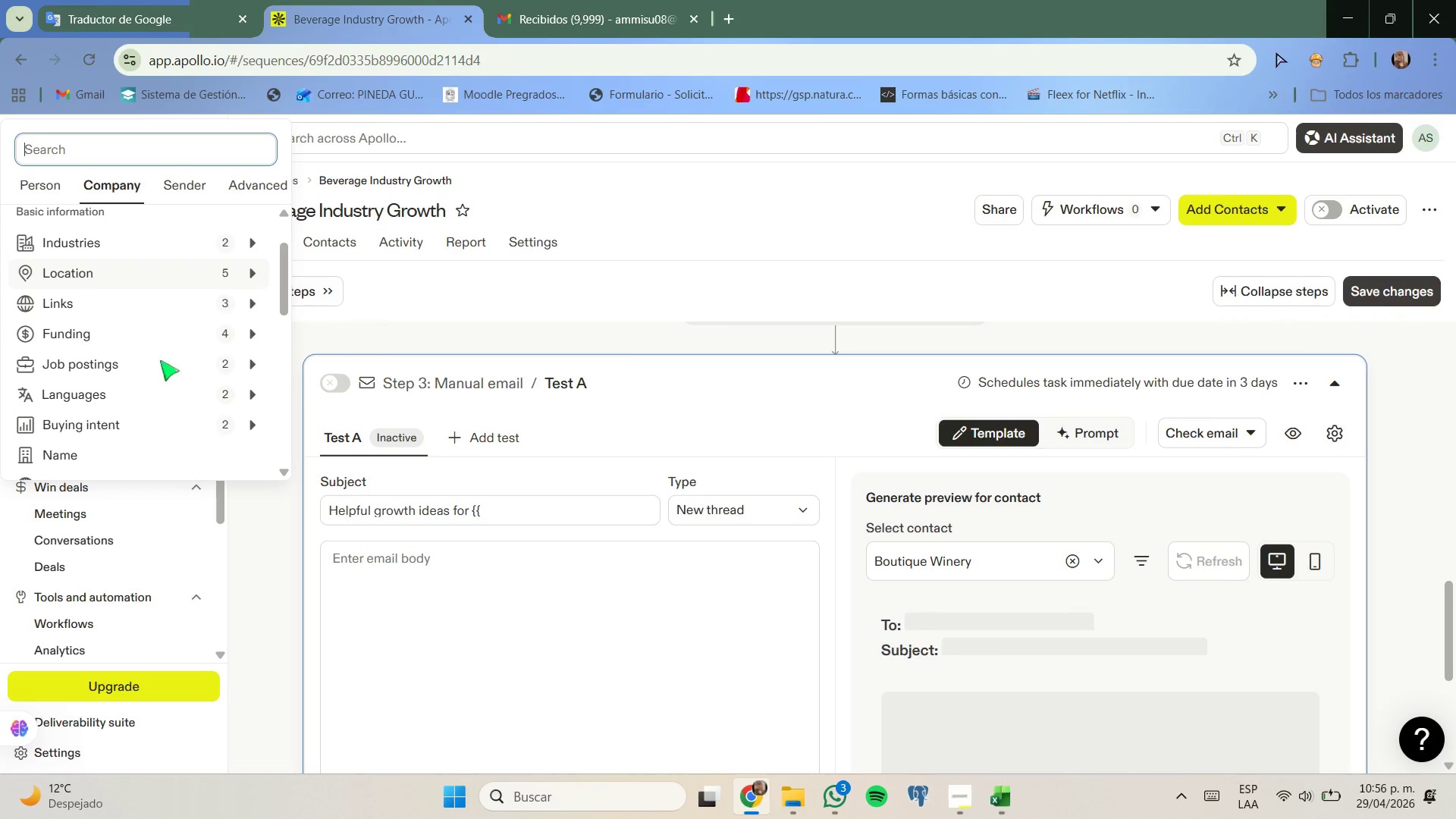 
left_click([104, 461])
 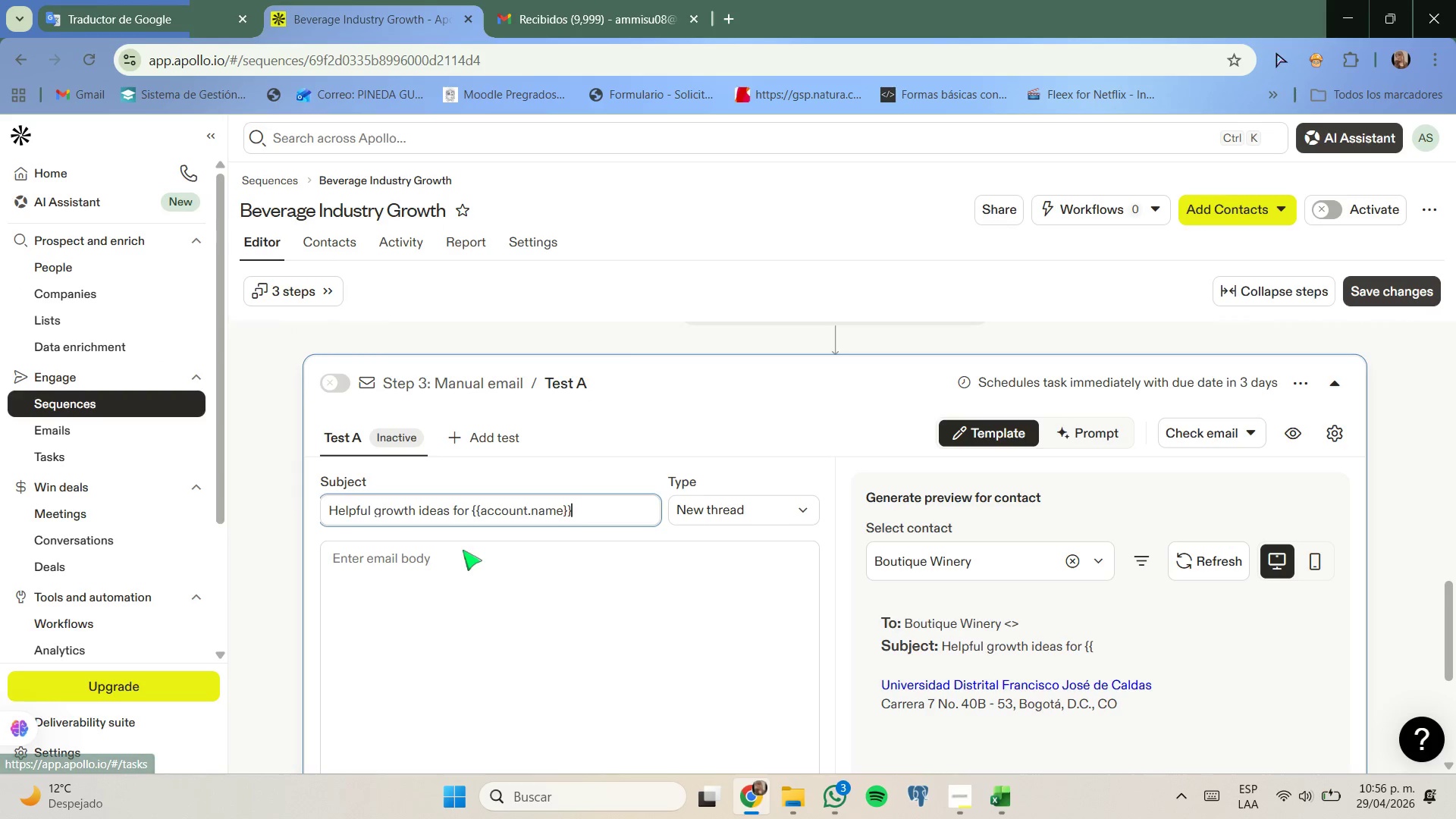 
left_click([463, 550])
 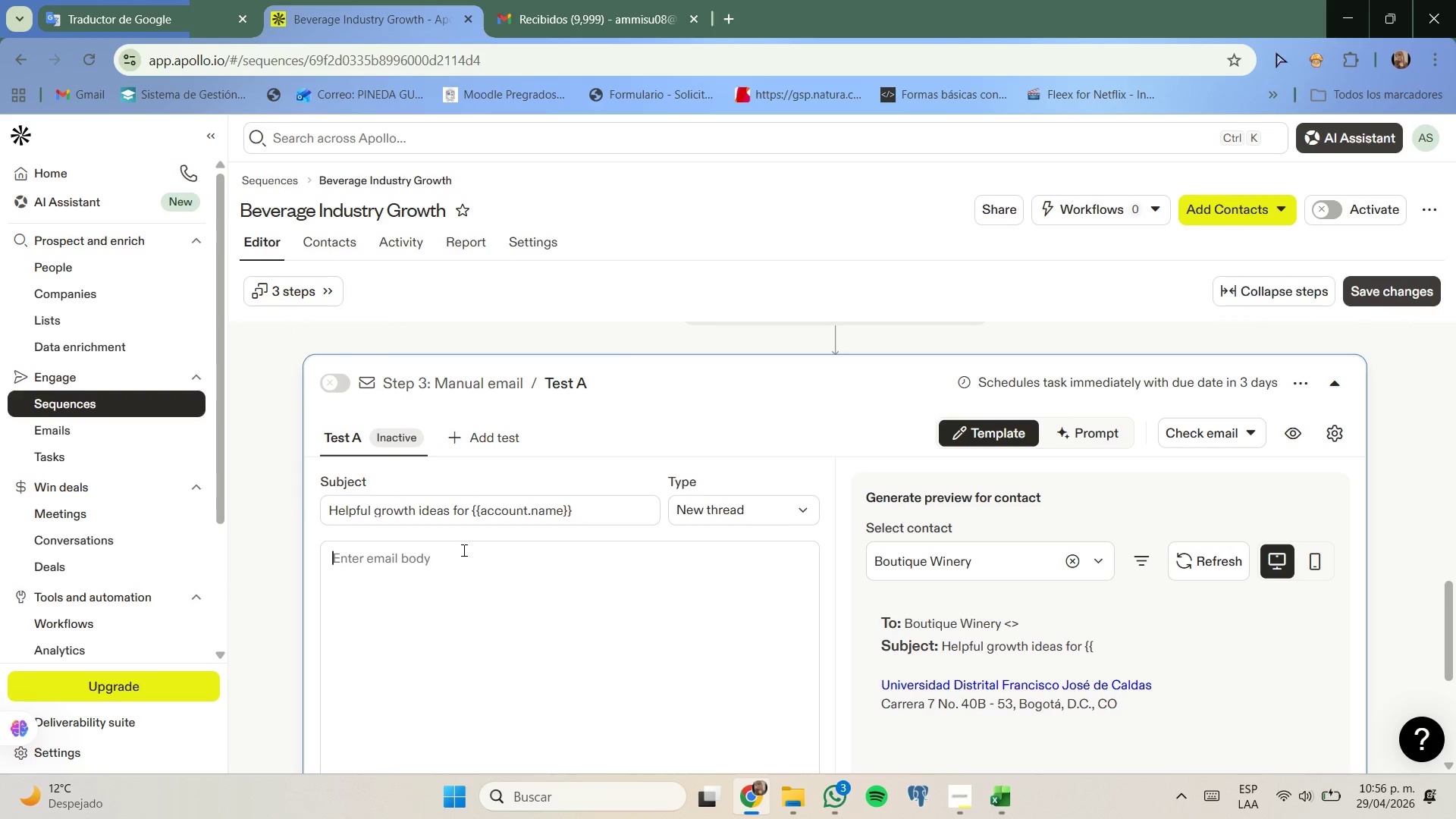 
key(CapsLock)
 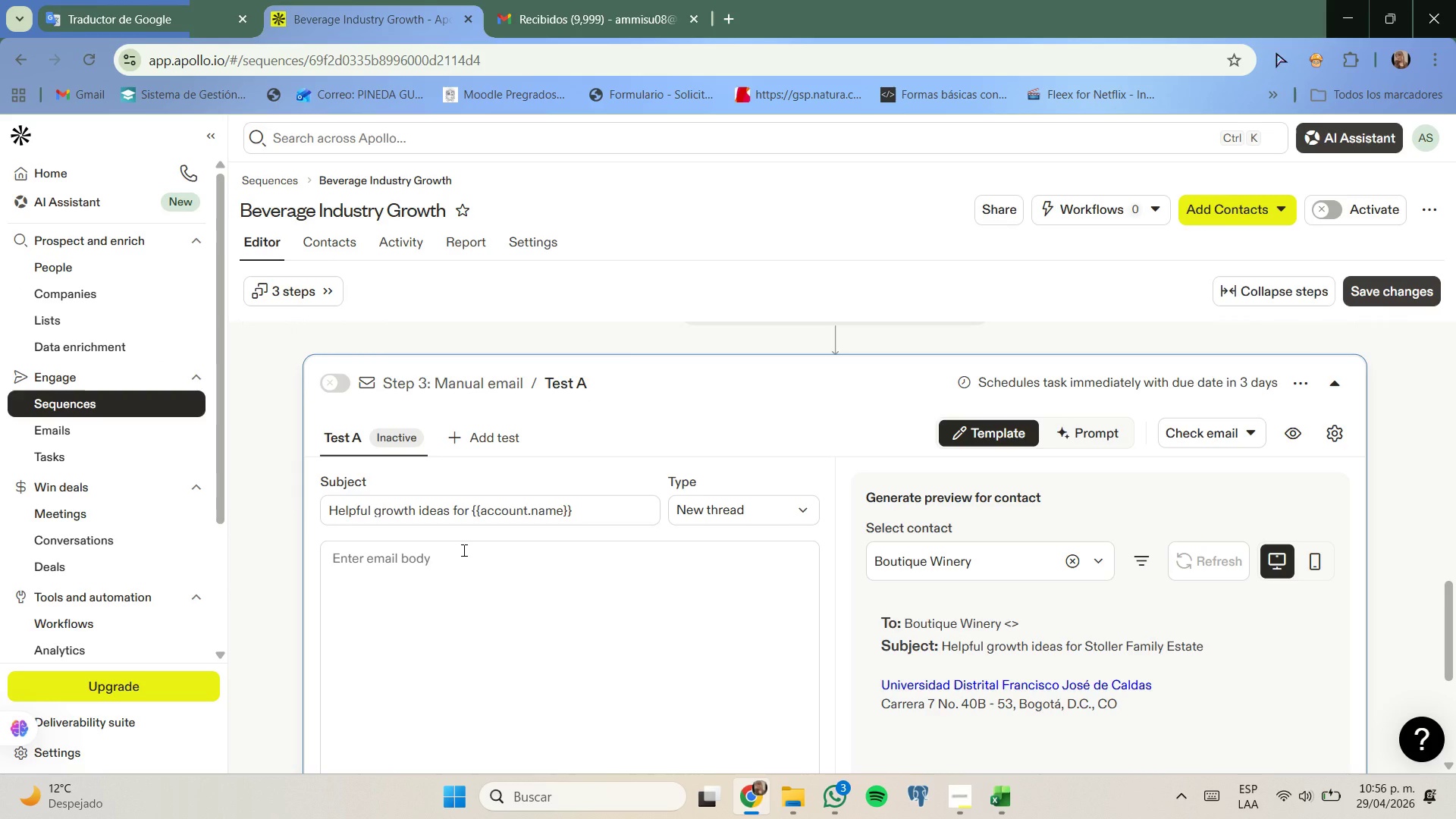 
key(H)
 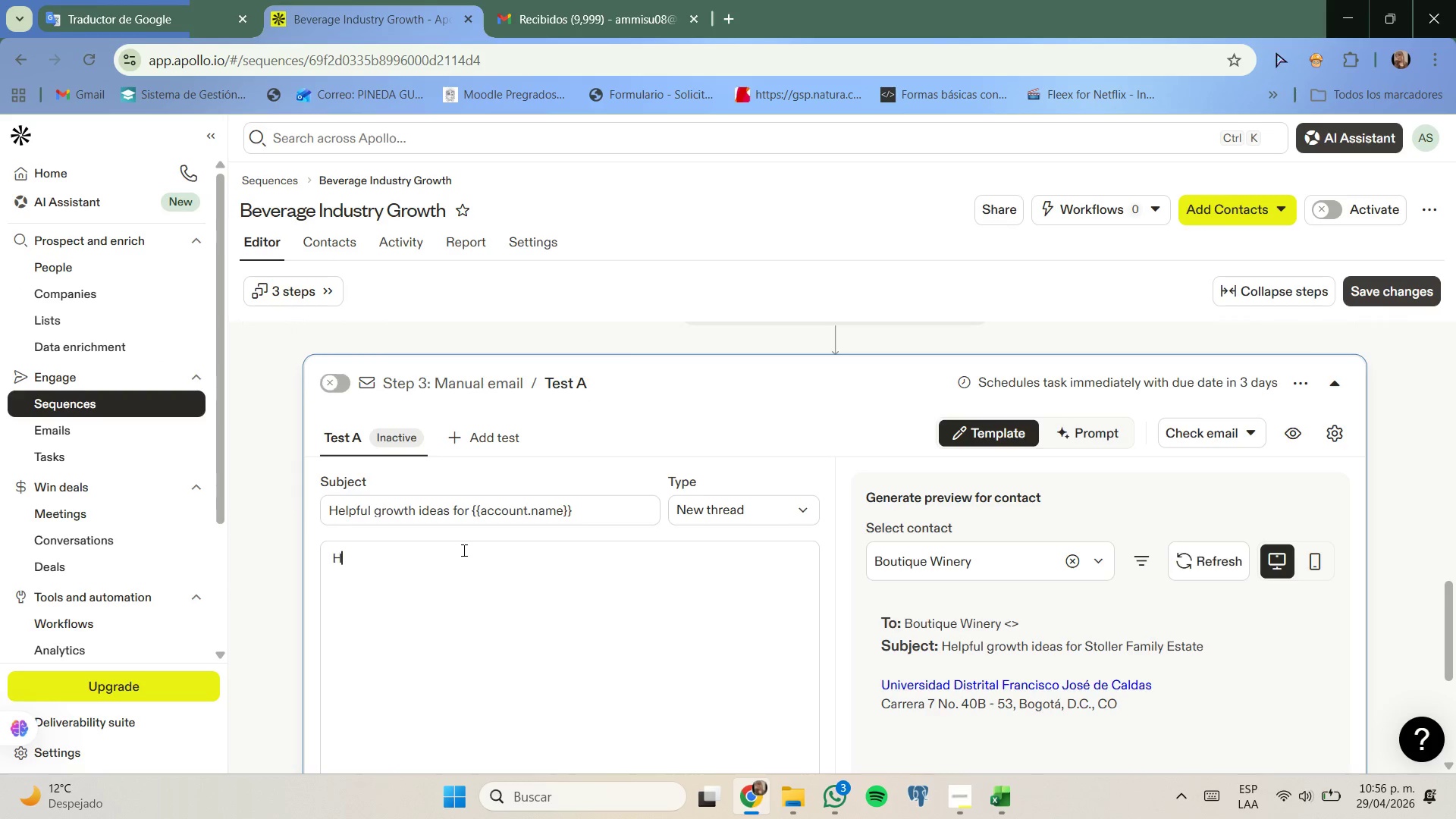 
key(CapsLock)
 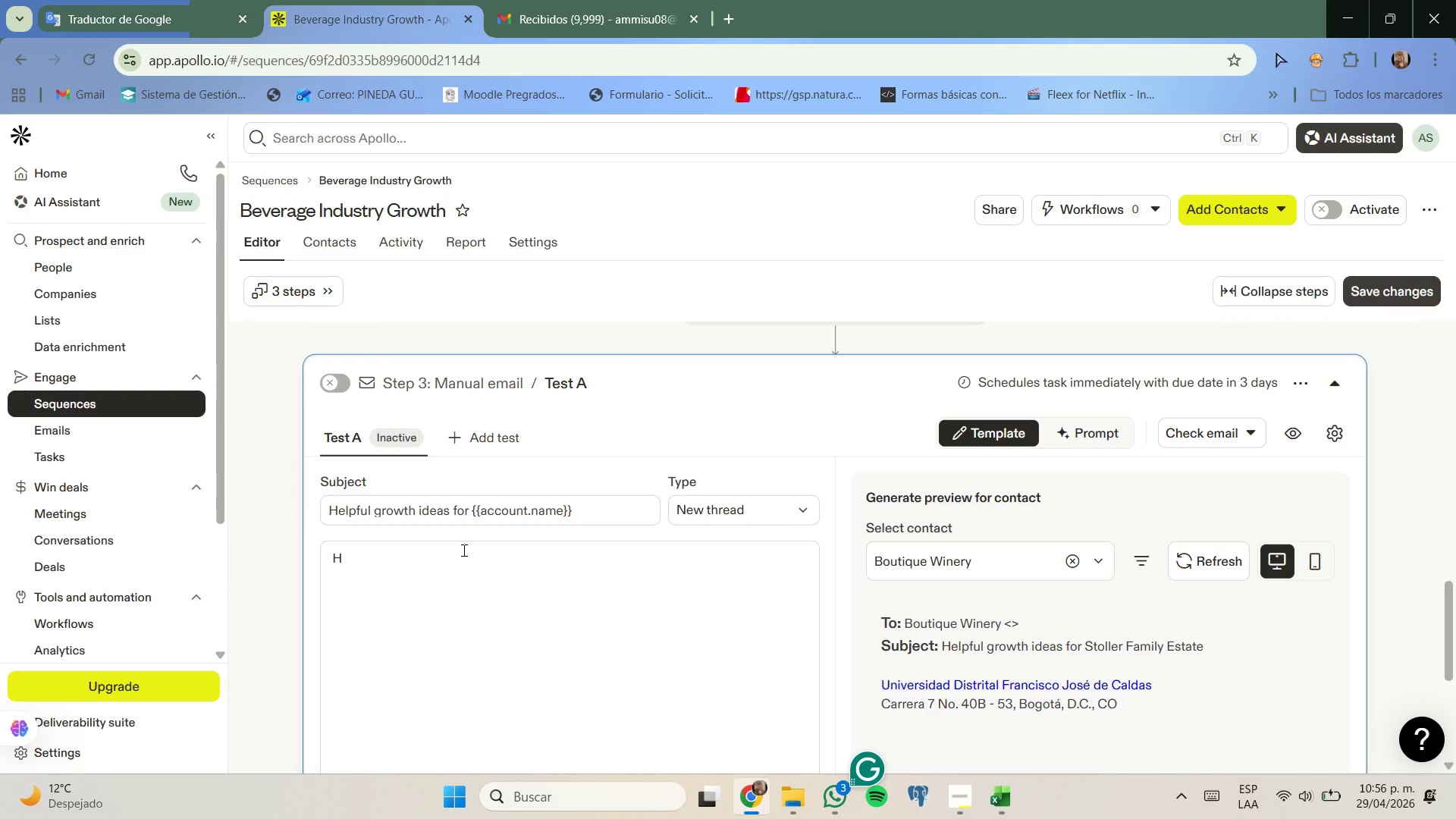 
key(I)
 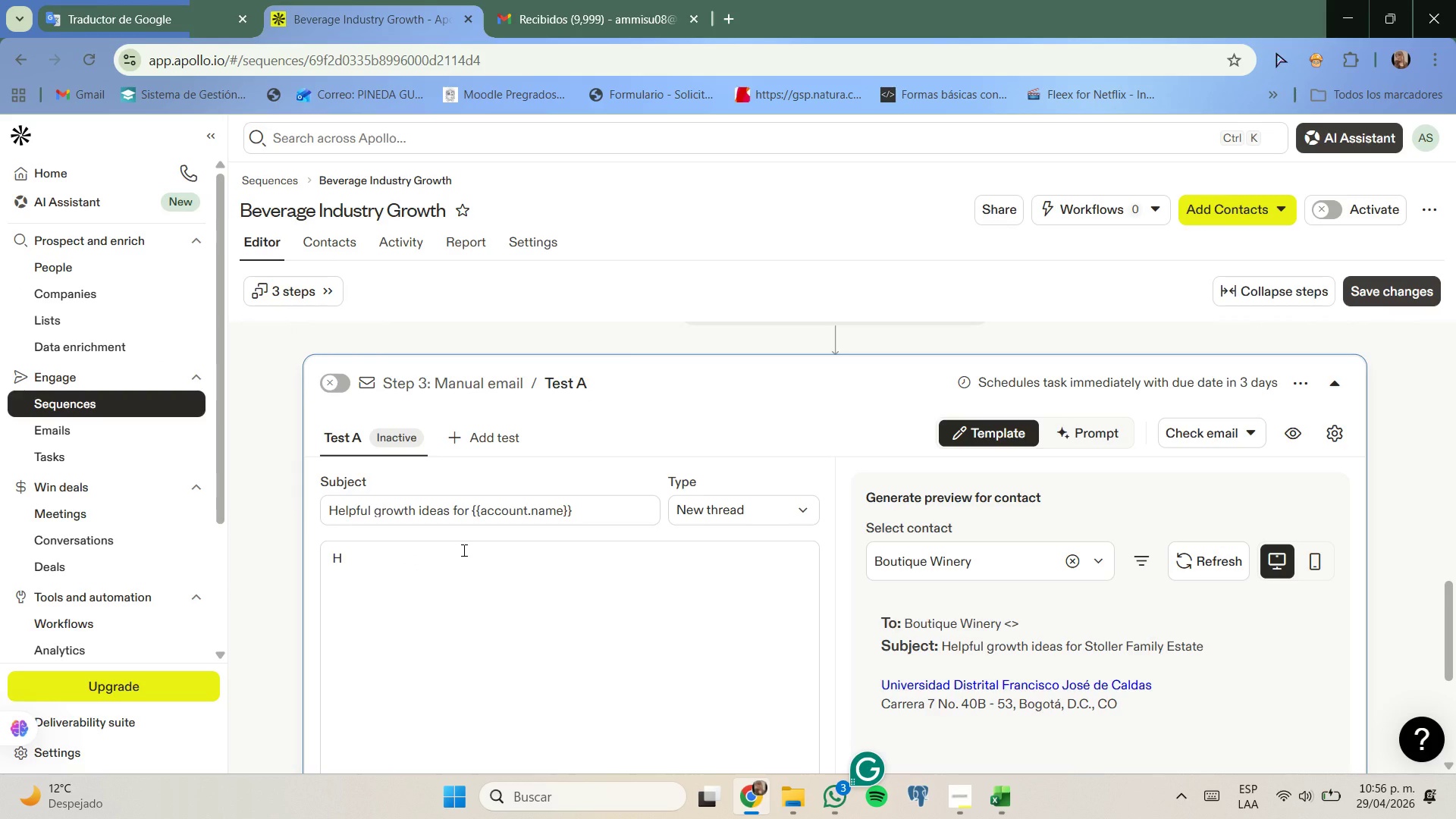 
key(Space)
 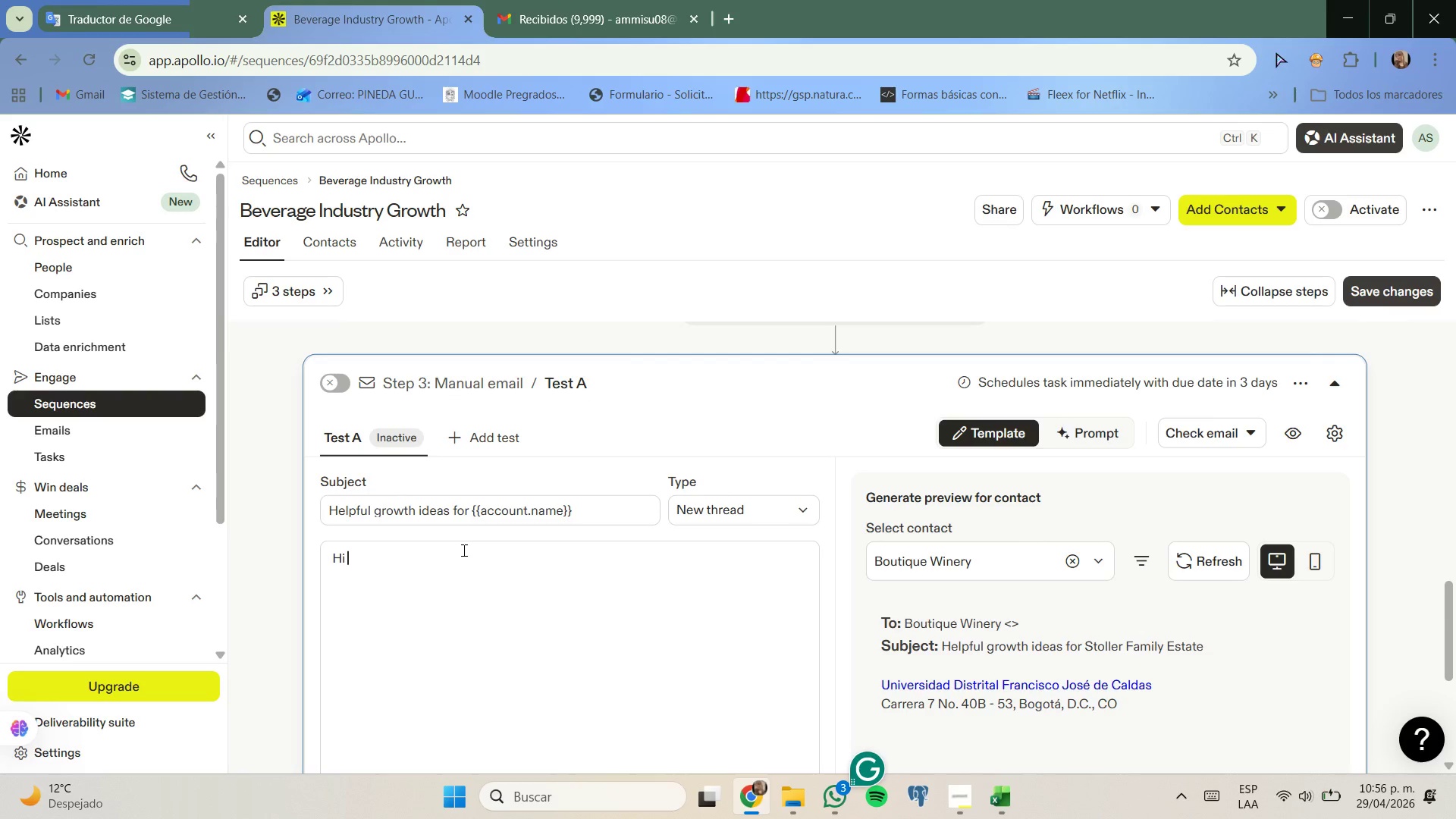 
key(Quote)
 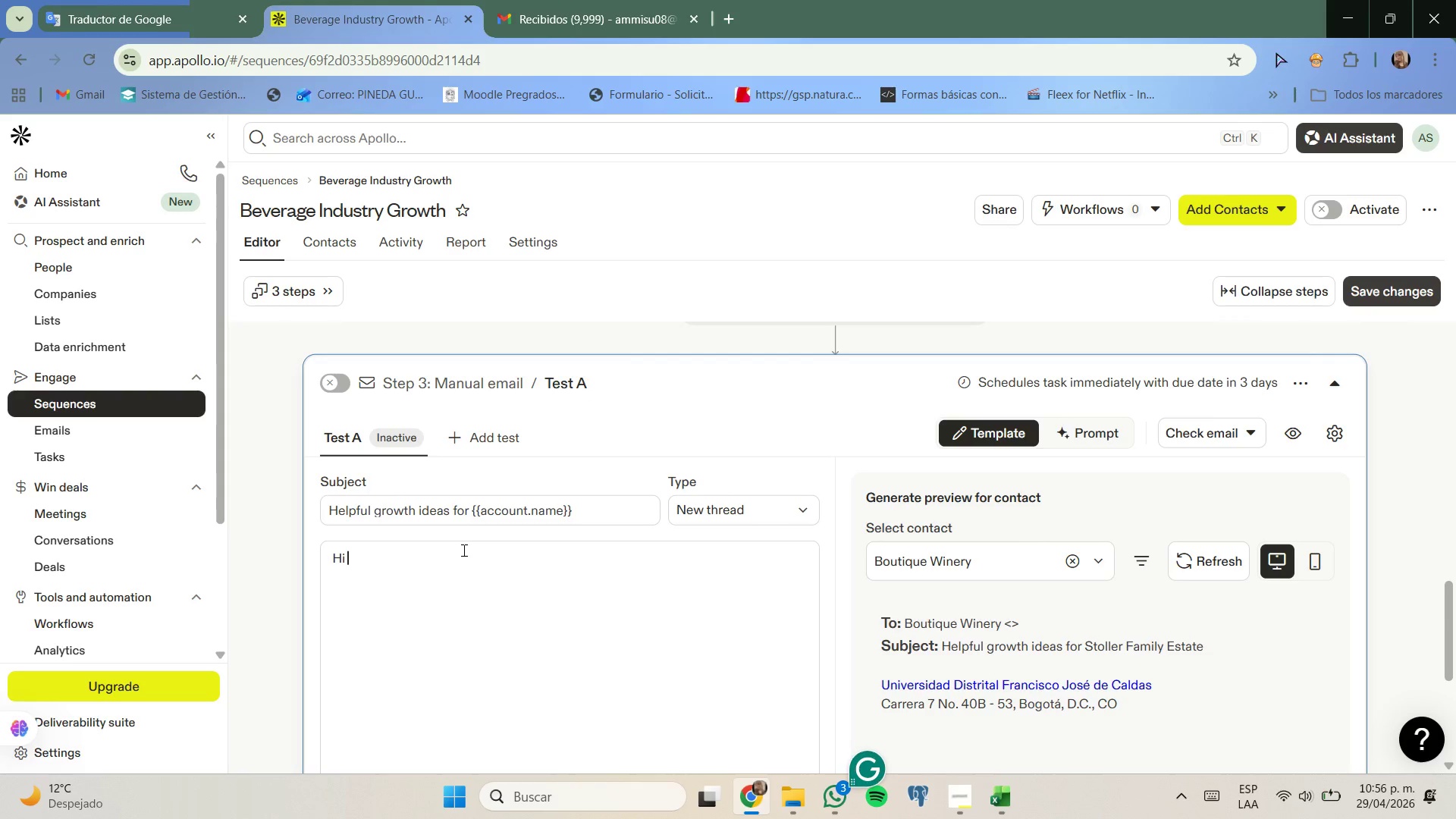 
key(Quote)
 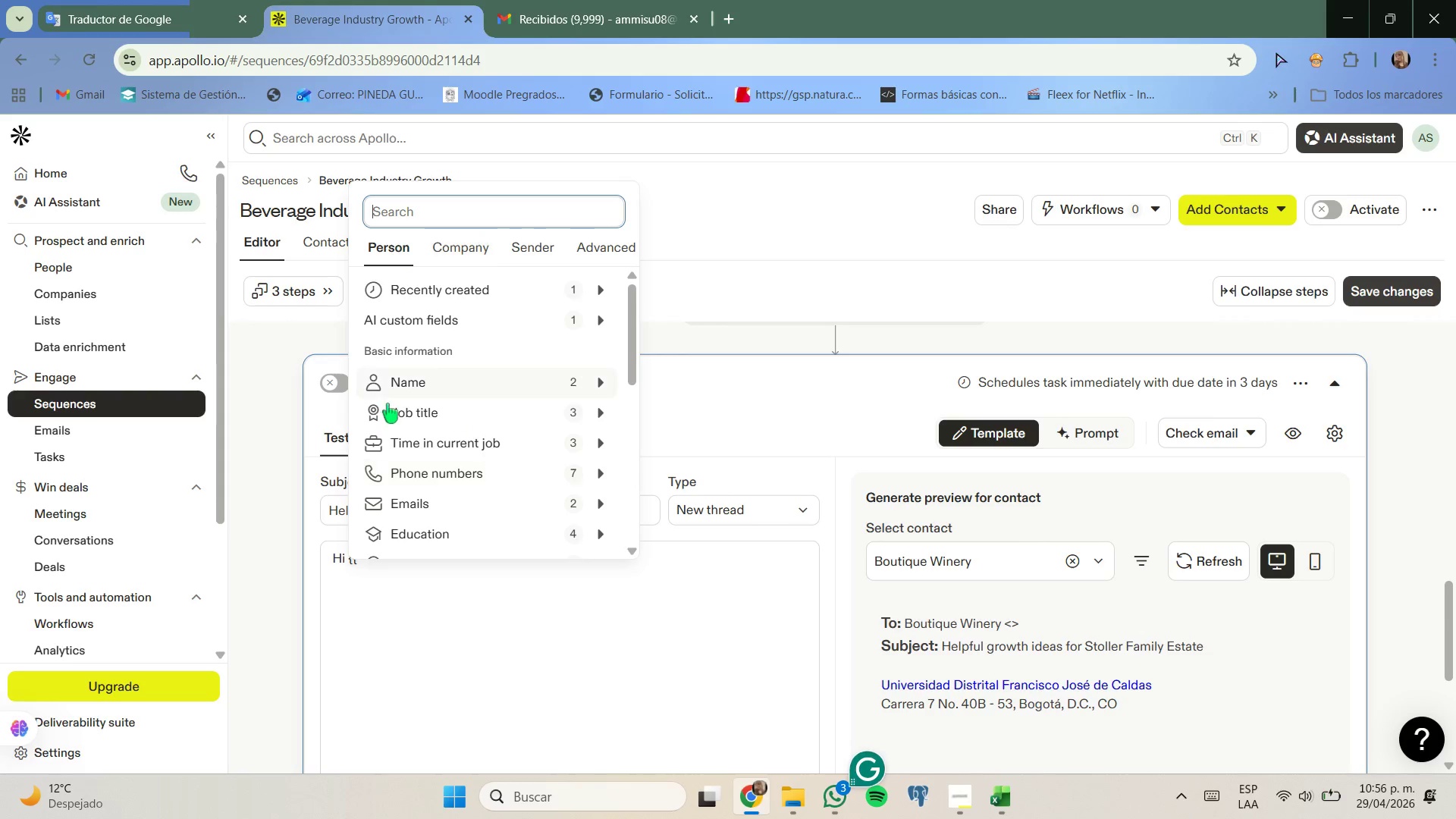 
left_click([675, 383])
 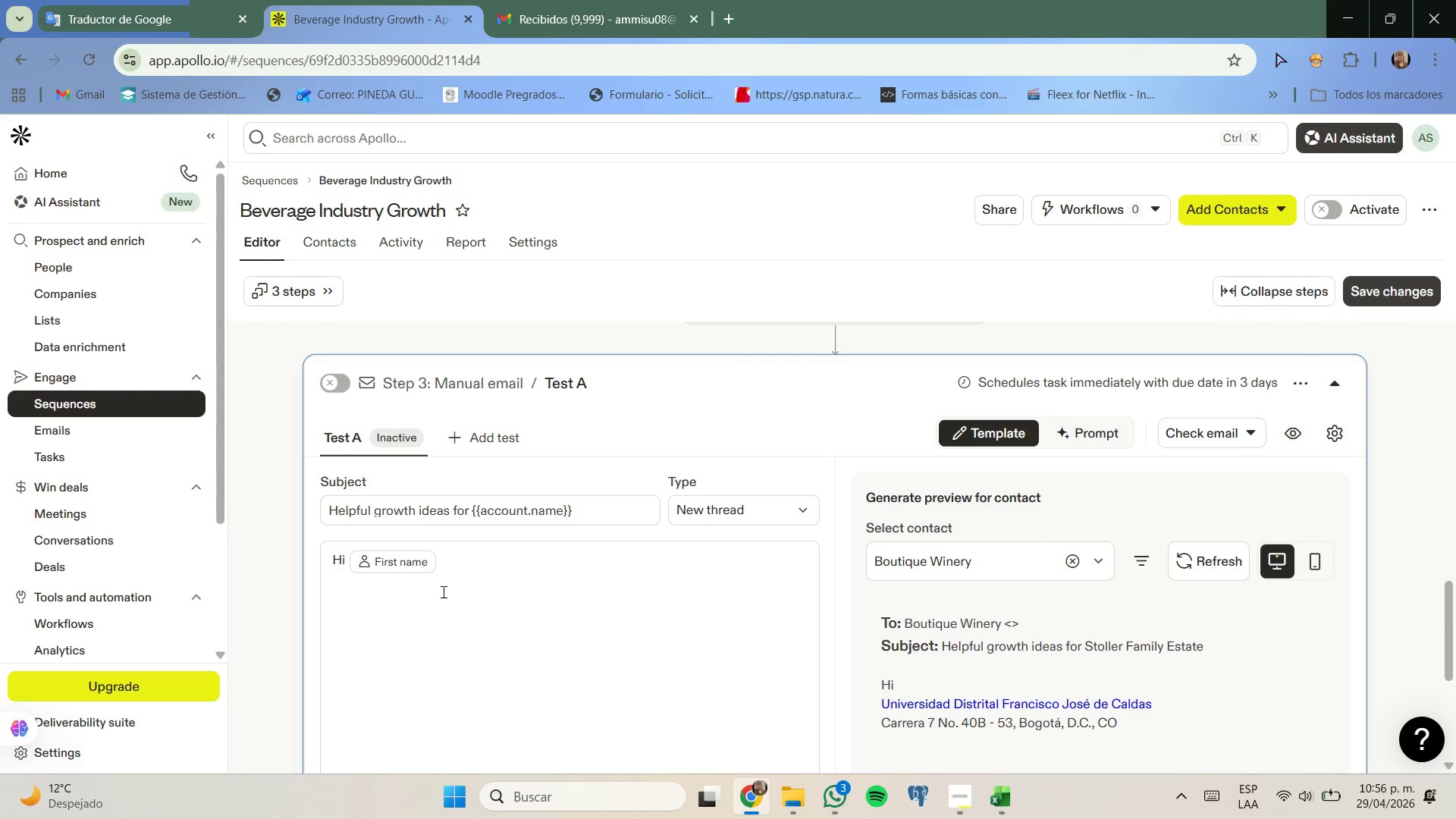 
key(Comma)
 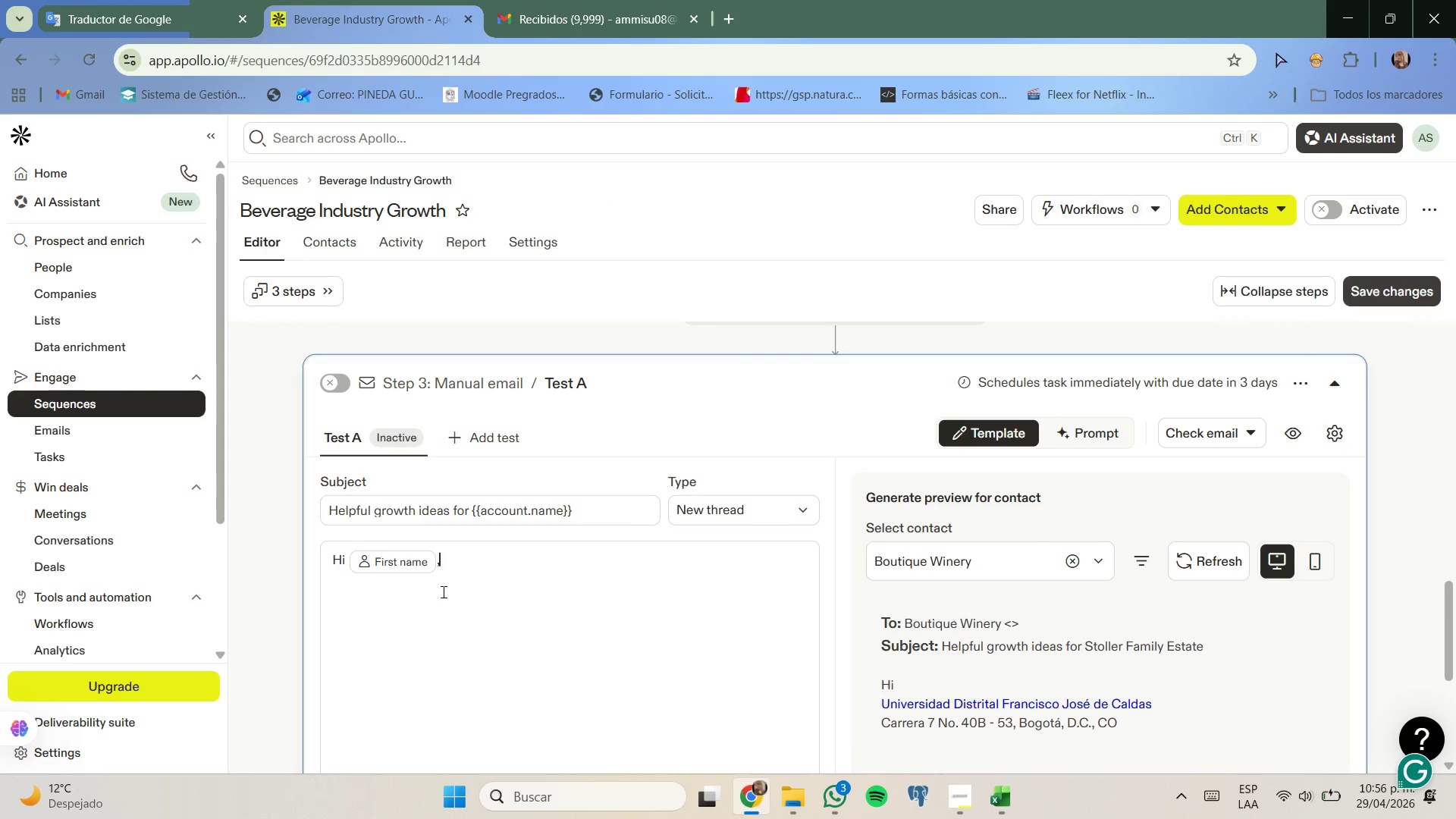 
key(Enter)
 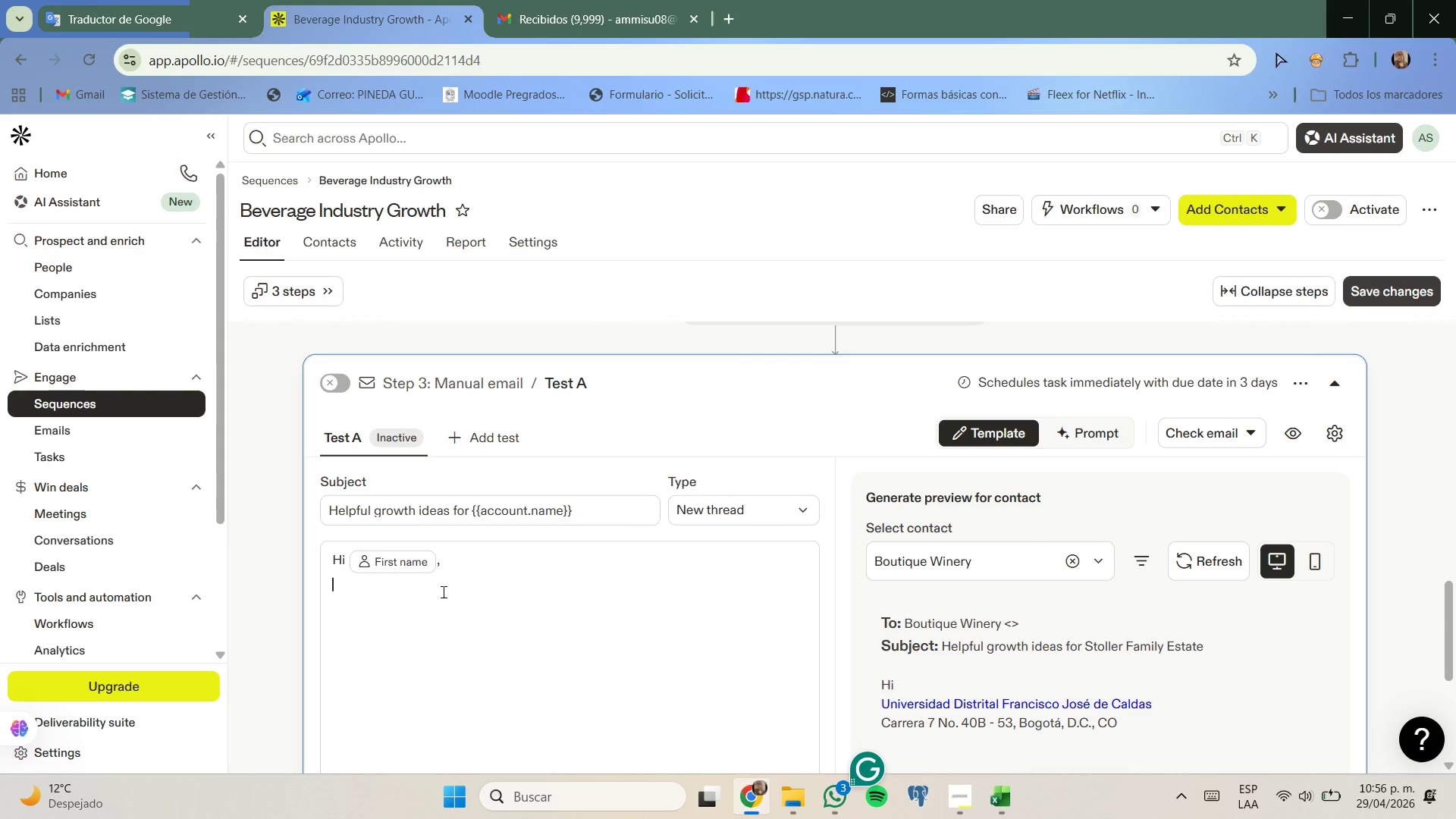 
key(Enter)
 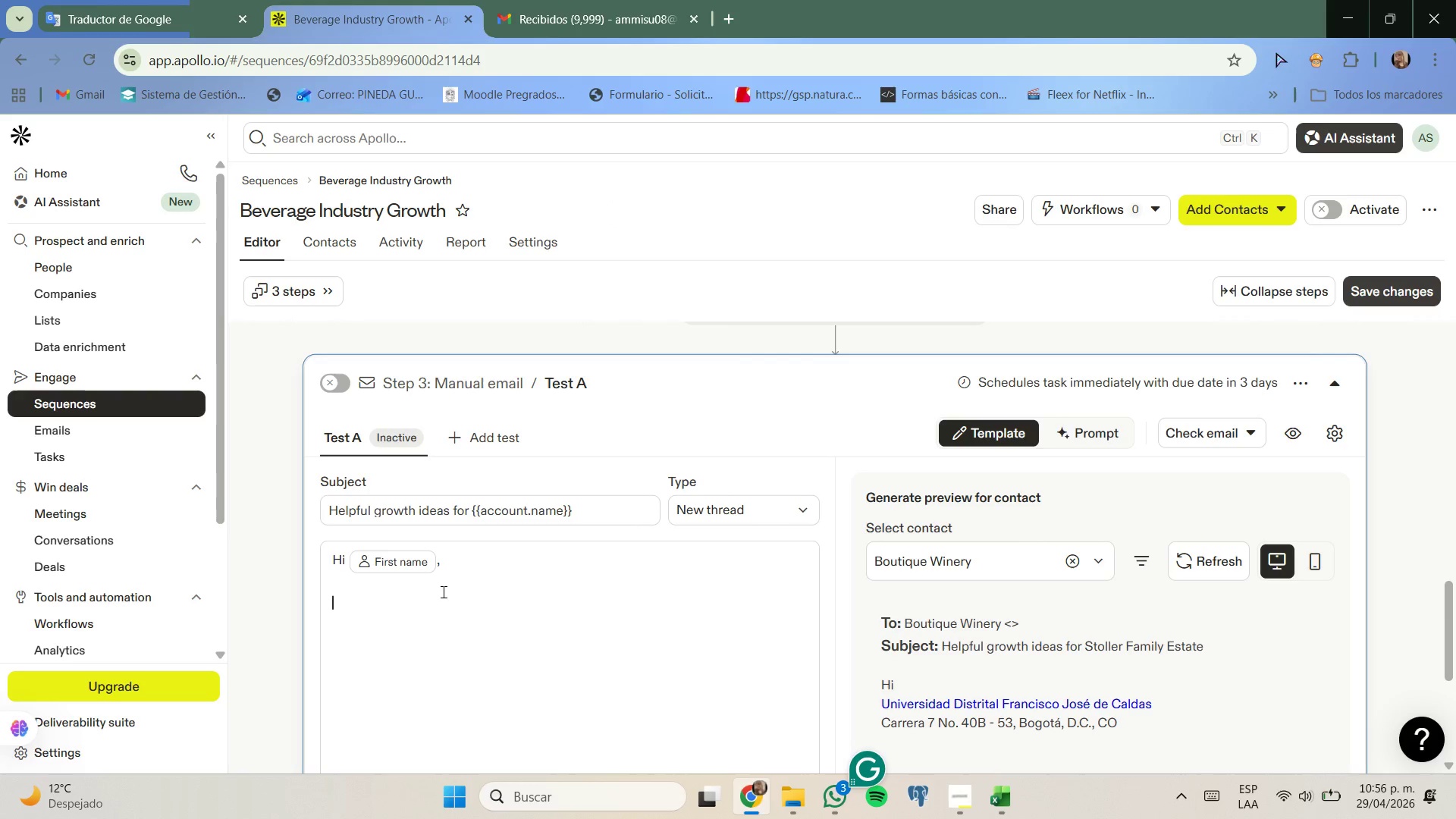 
type(Just wanted to follow up and share a recourse that many beverage brands have found useful whr)
key(Backspace)
type(en expanding awareness and distribution>)
 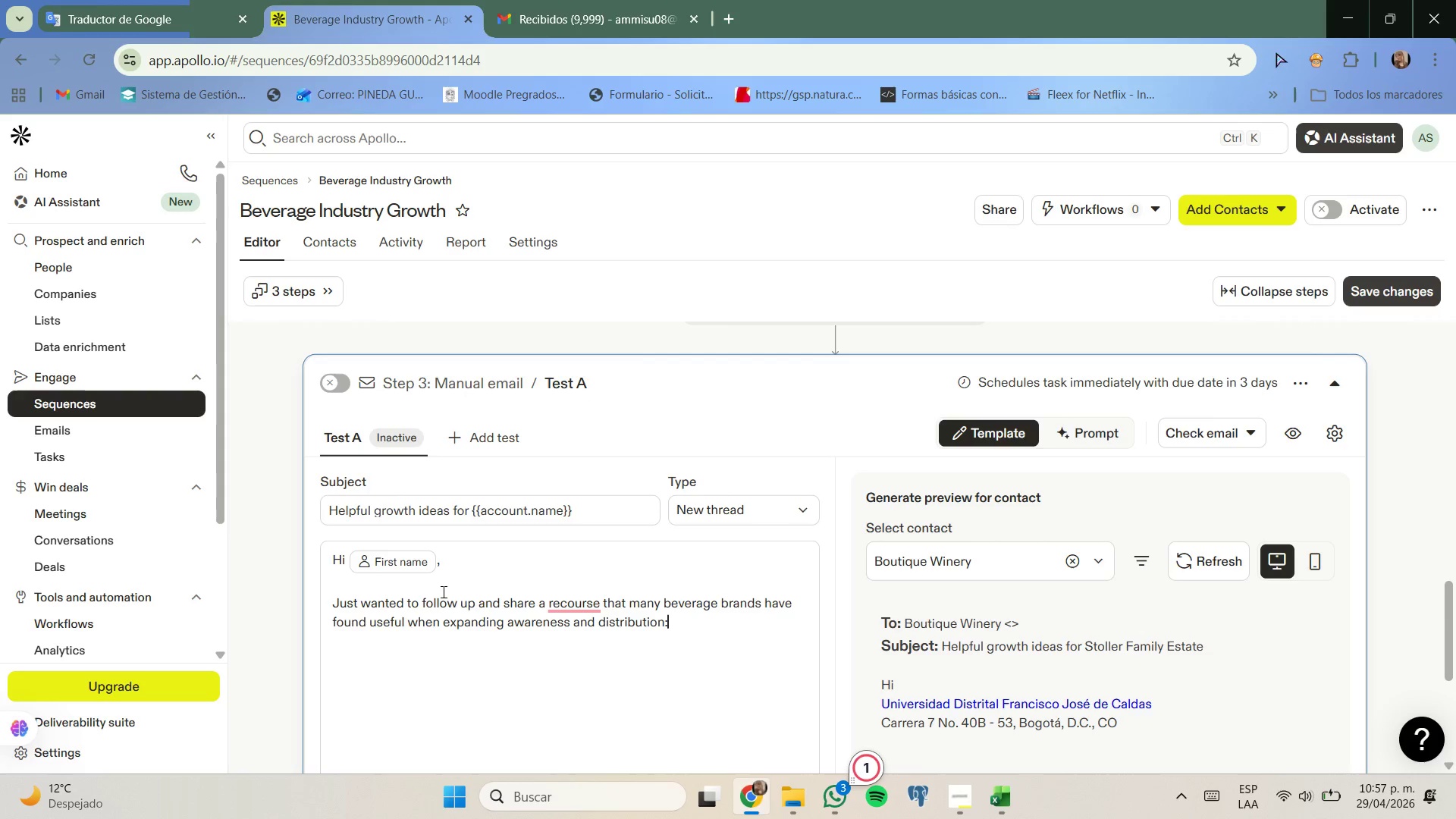 
left_click([565, 601])
 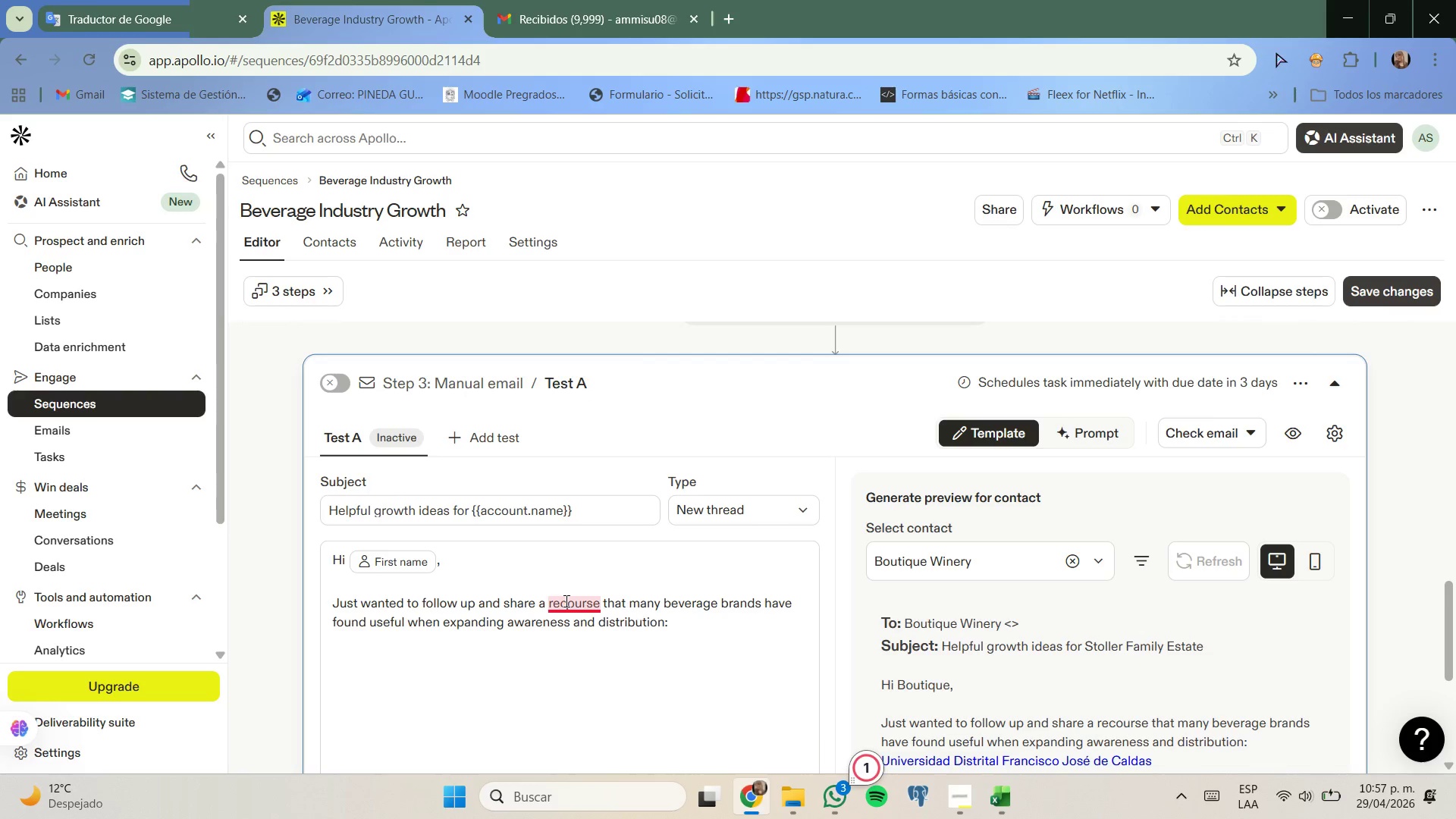 
key(Backspace)
 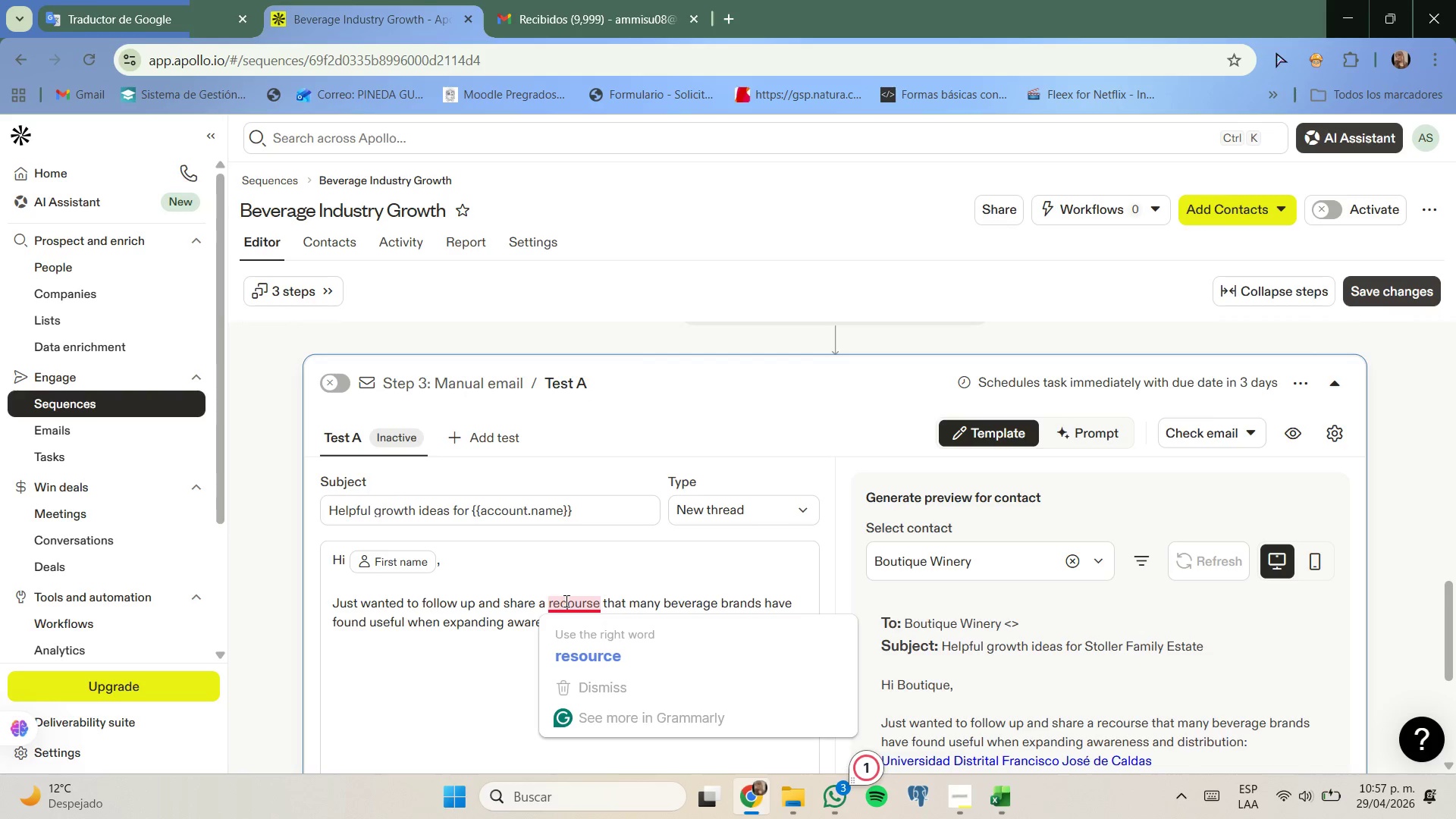 
key(S)
 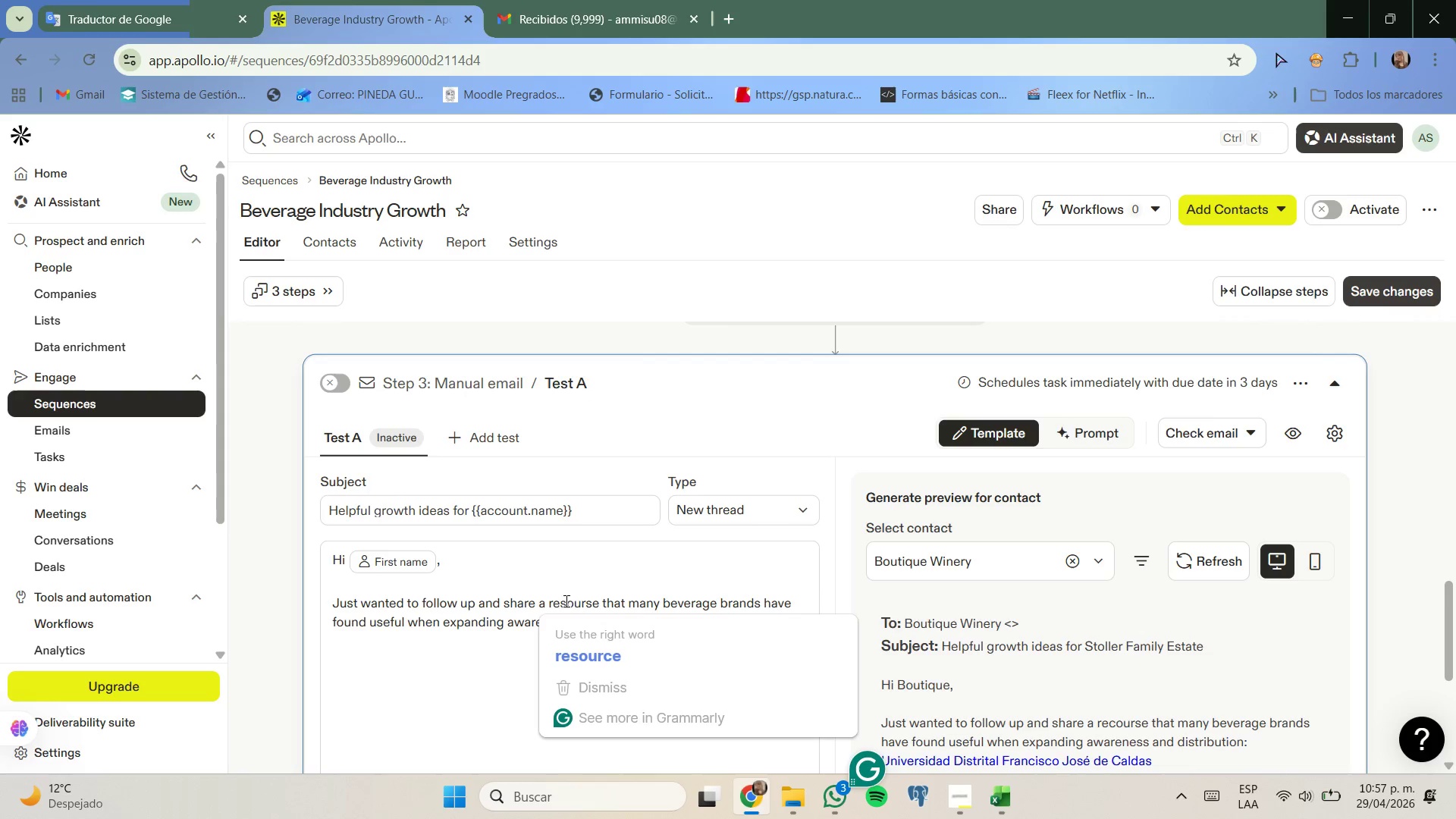 
left_click([628, 578])
 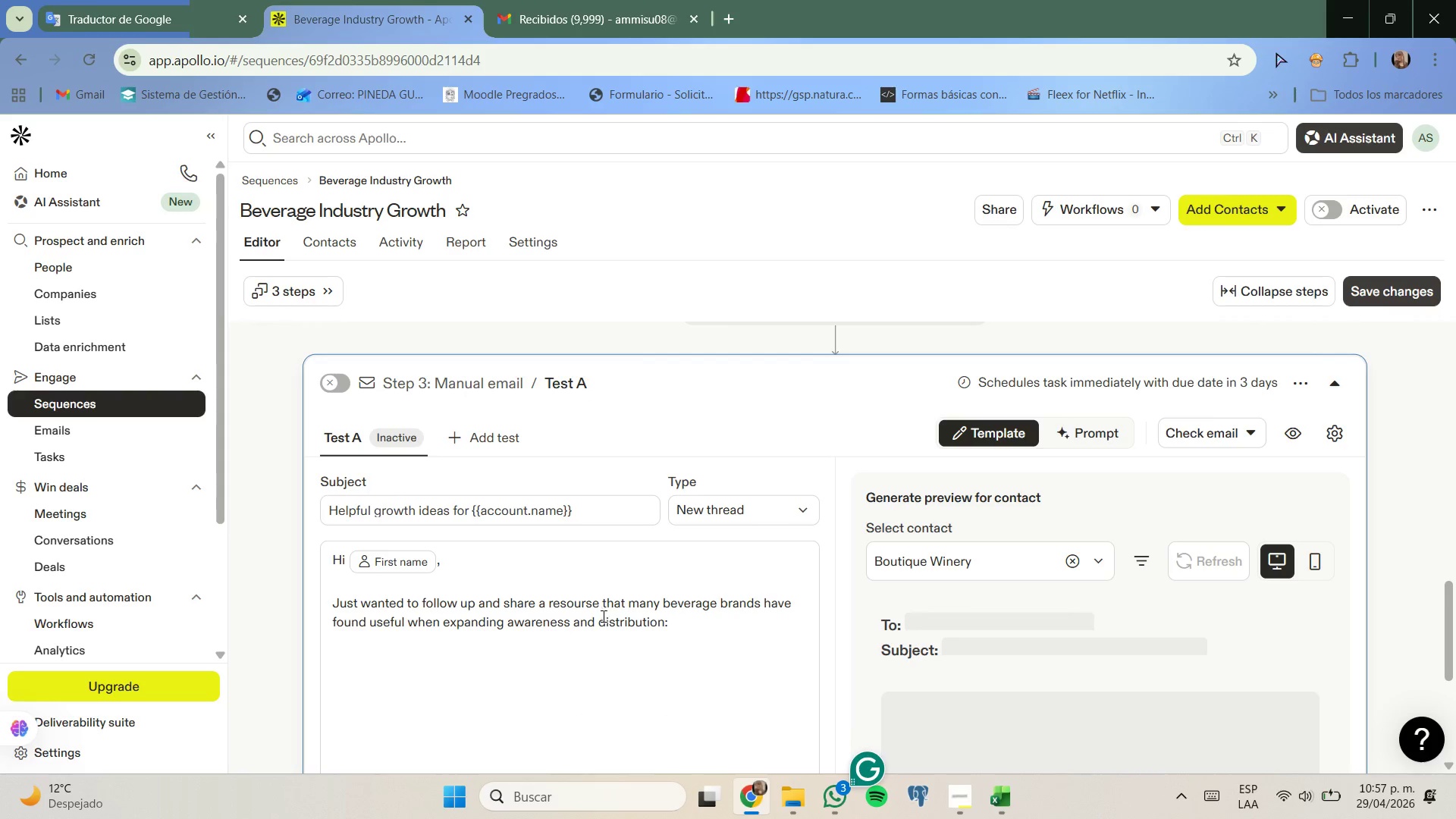 
left_click([594, 608])
 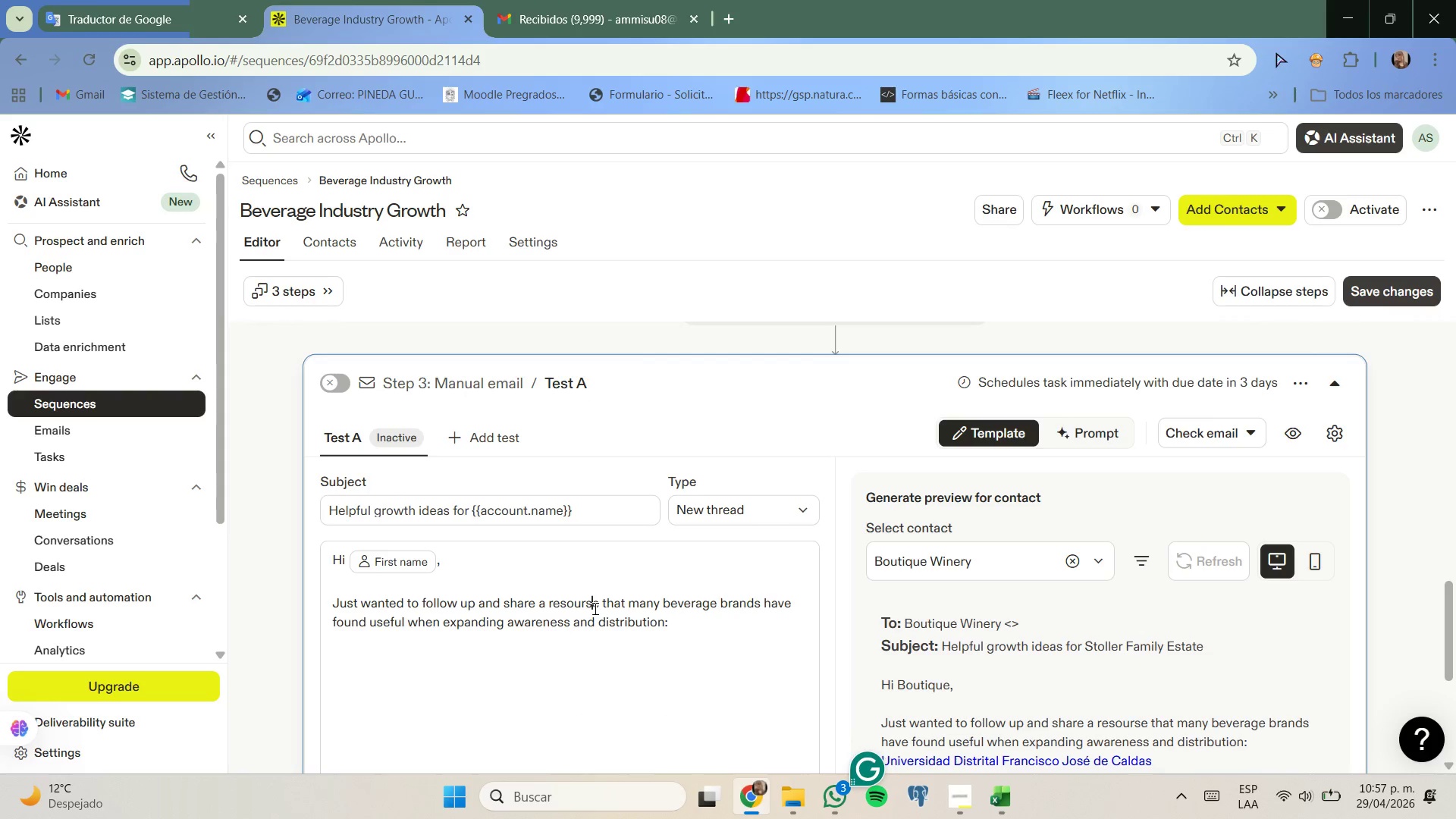 
key(Backspace)
 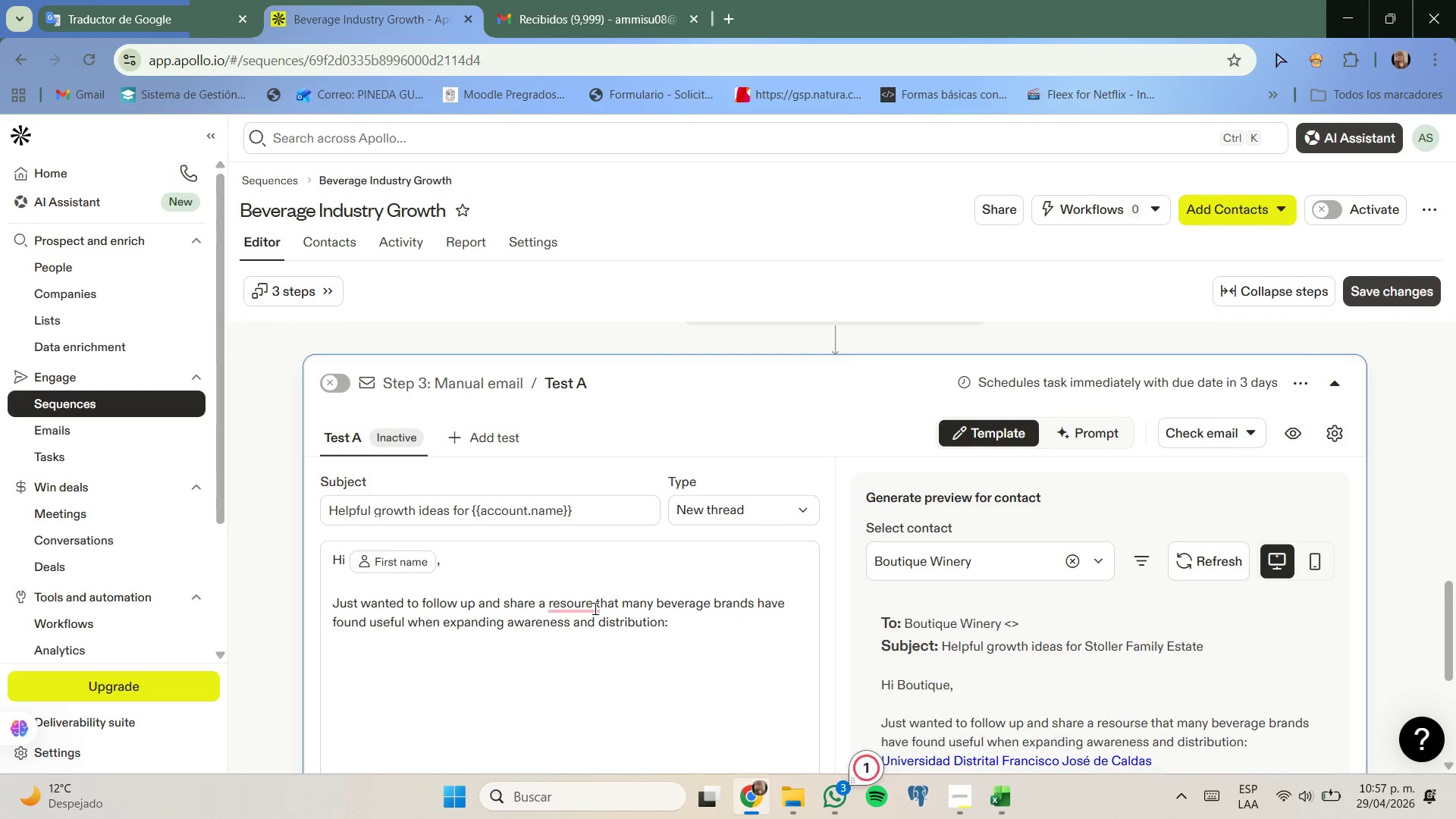 
key(C)
 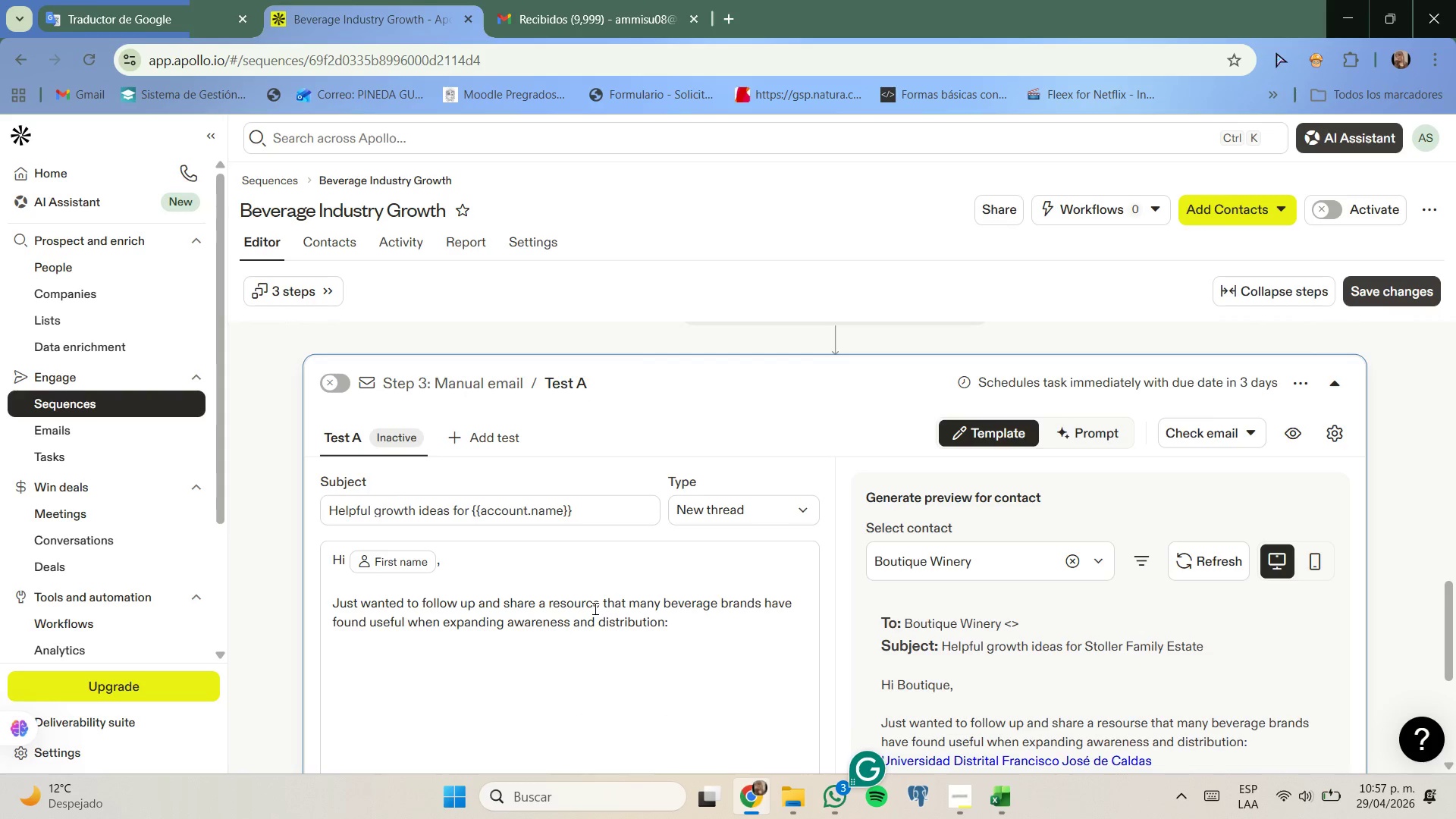 
left_click([689, 580])
 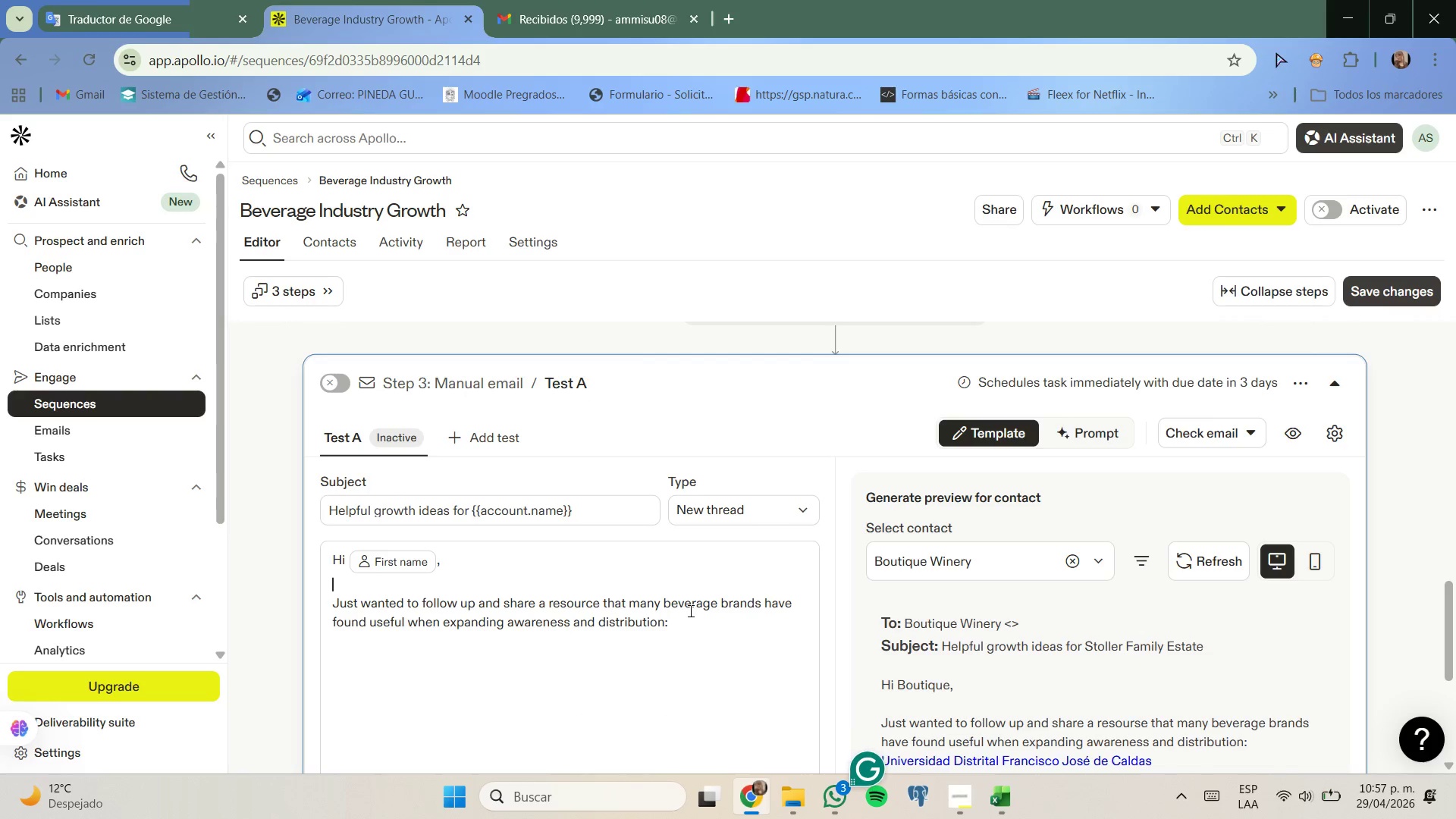 
left_click([689, 614])
 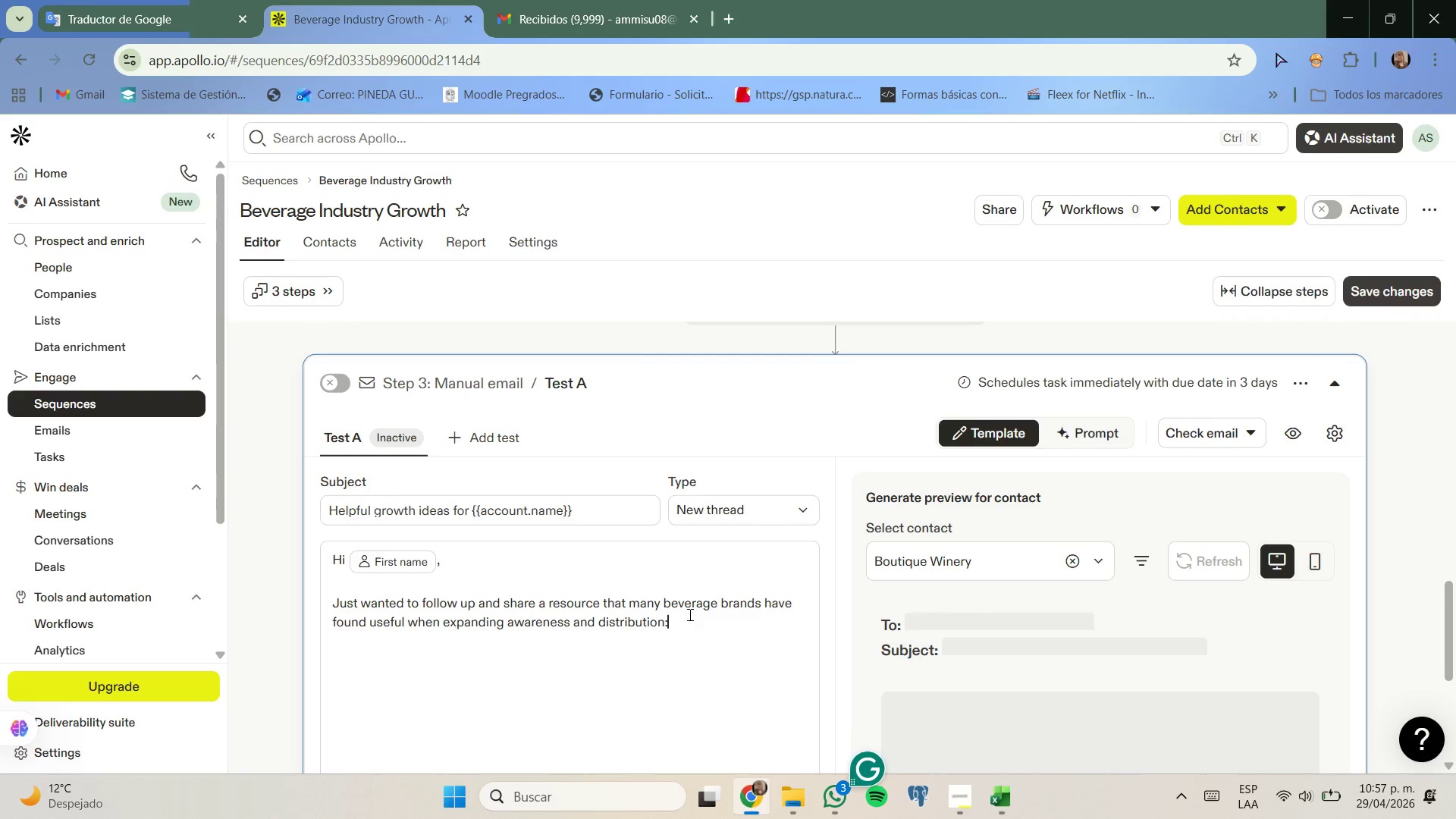 
key(Enter)
 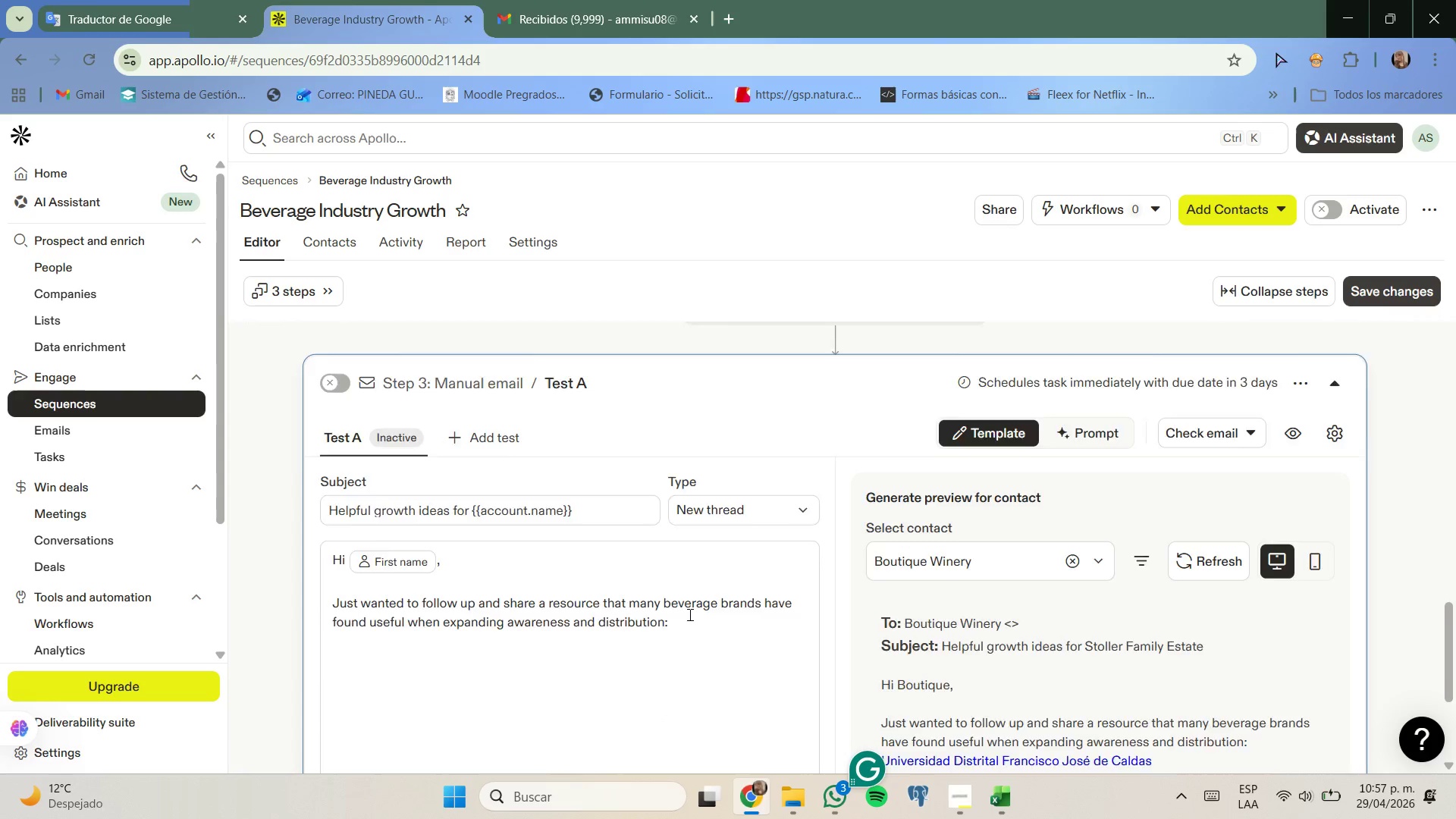 
key(Enter)
 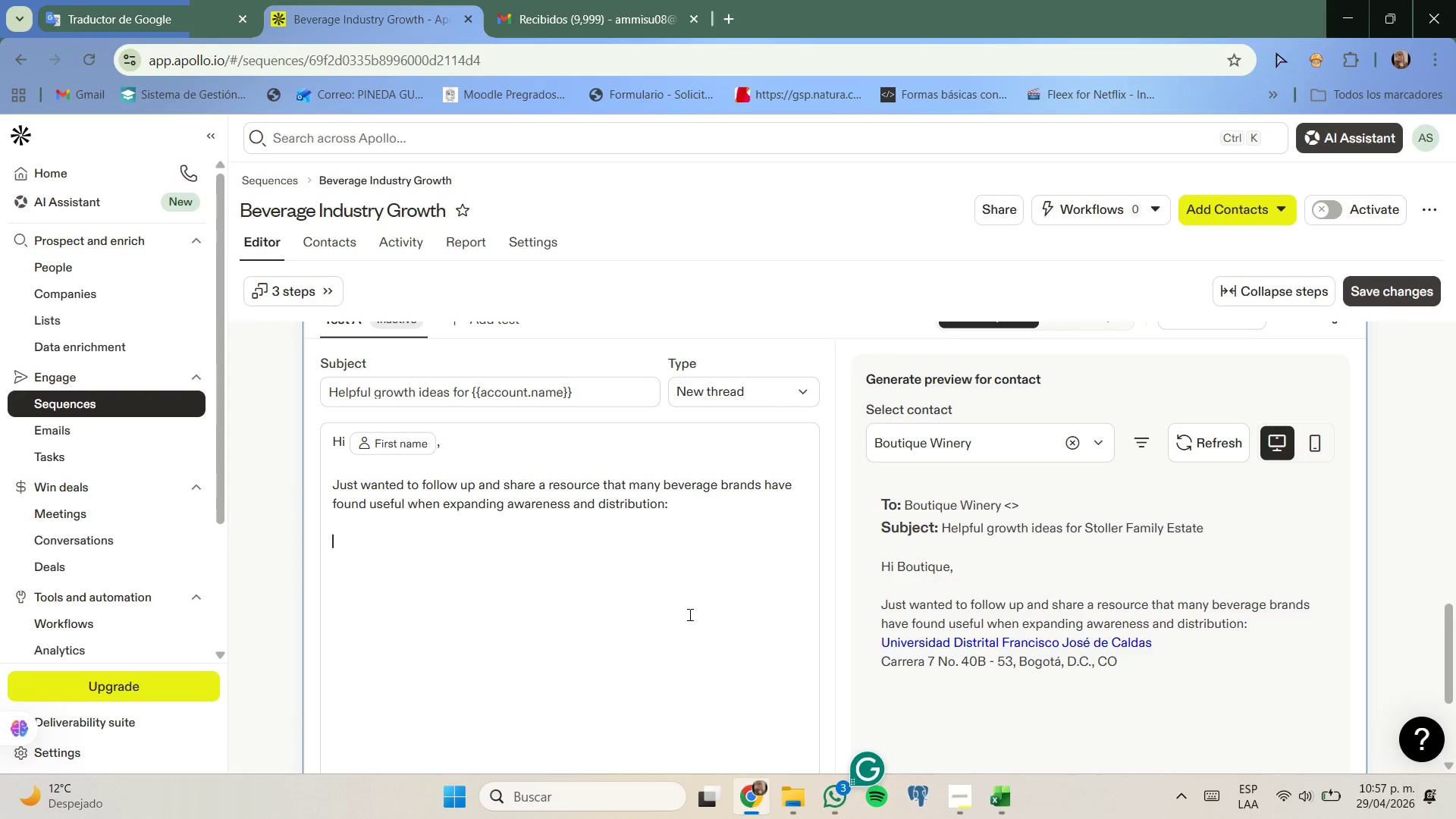 
mouse_move([613, 597])
 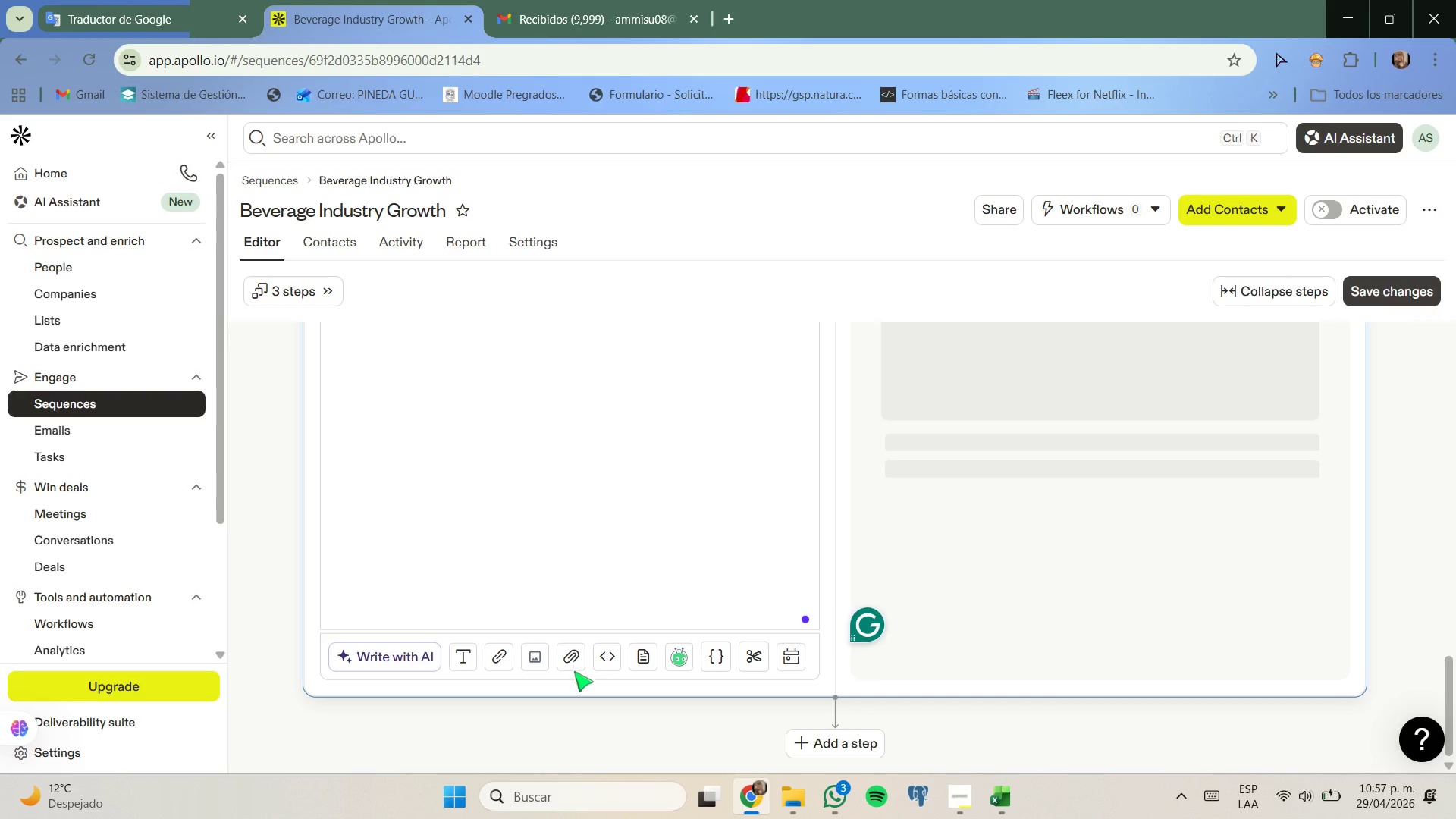 
left_click([574, 665])
 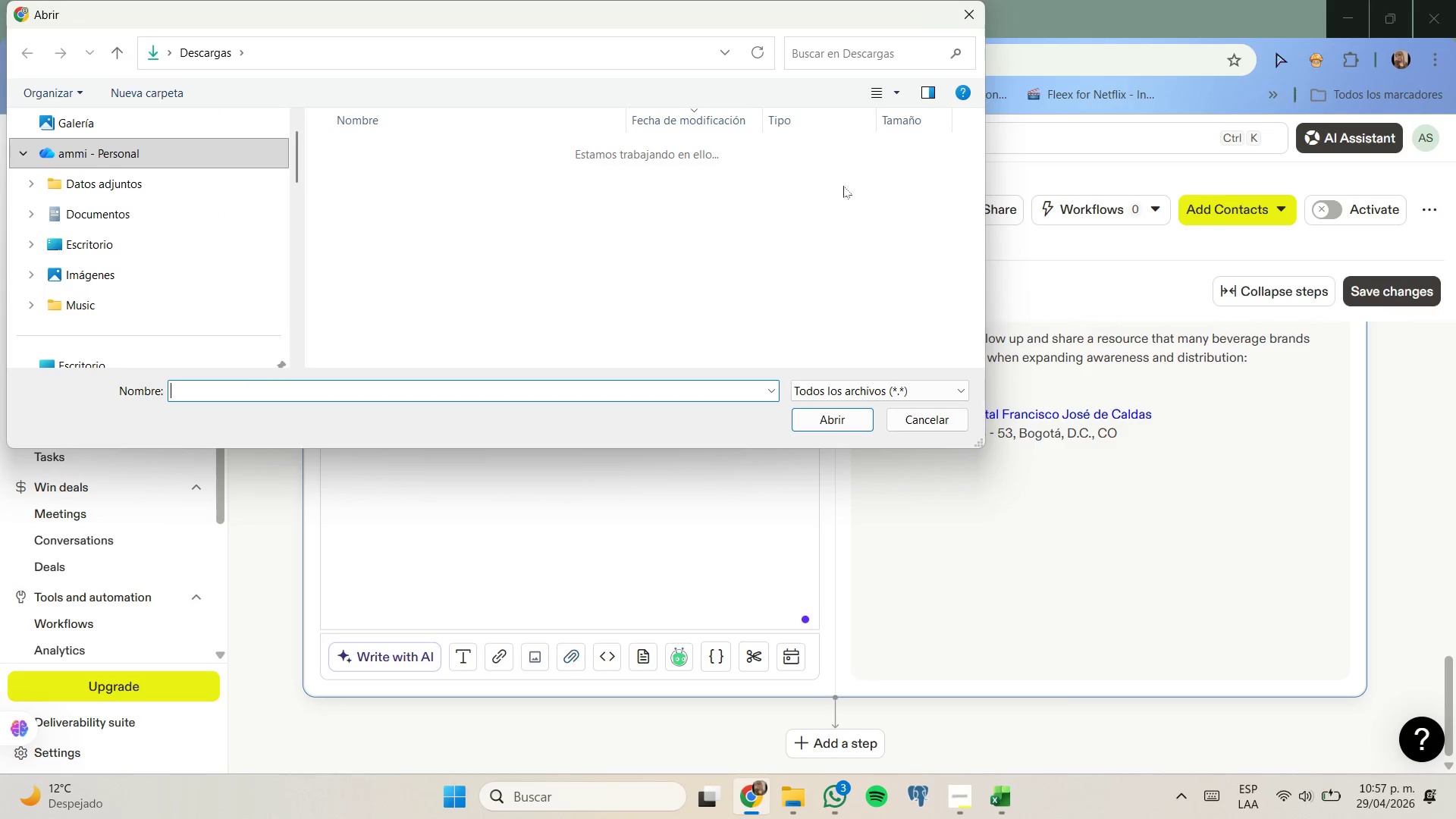 
left_click([965, 11])
 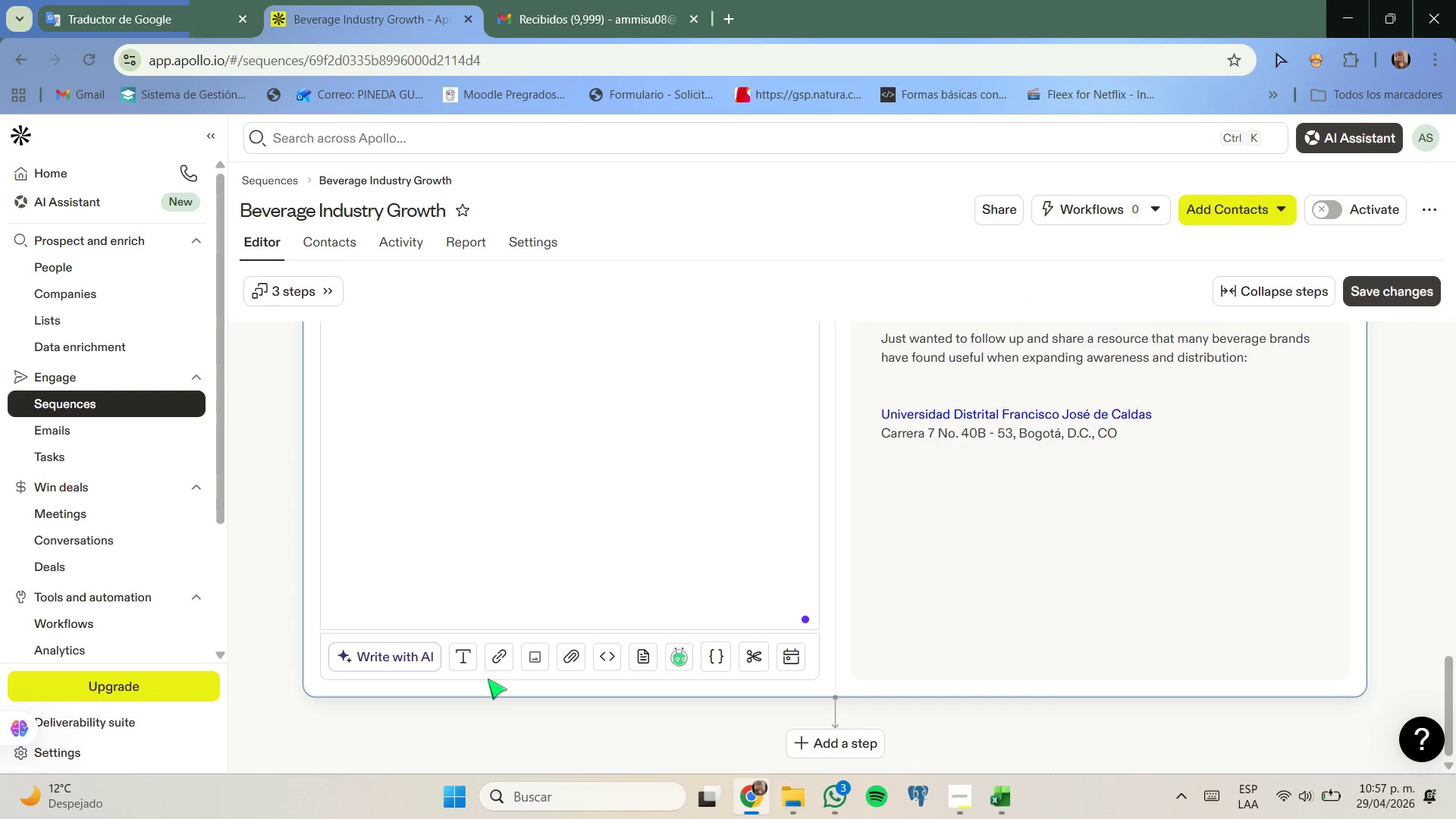 
left_click([500, 656])
 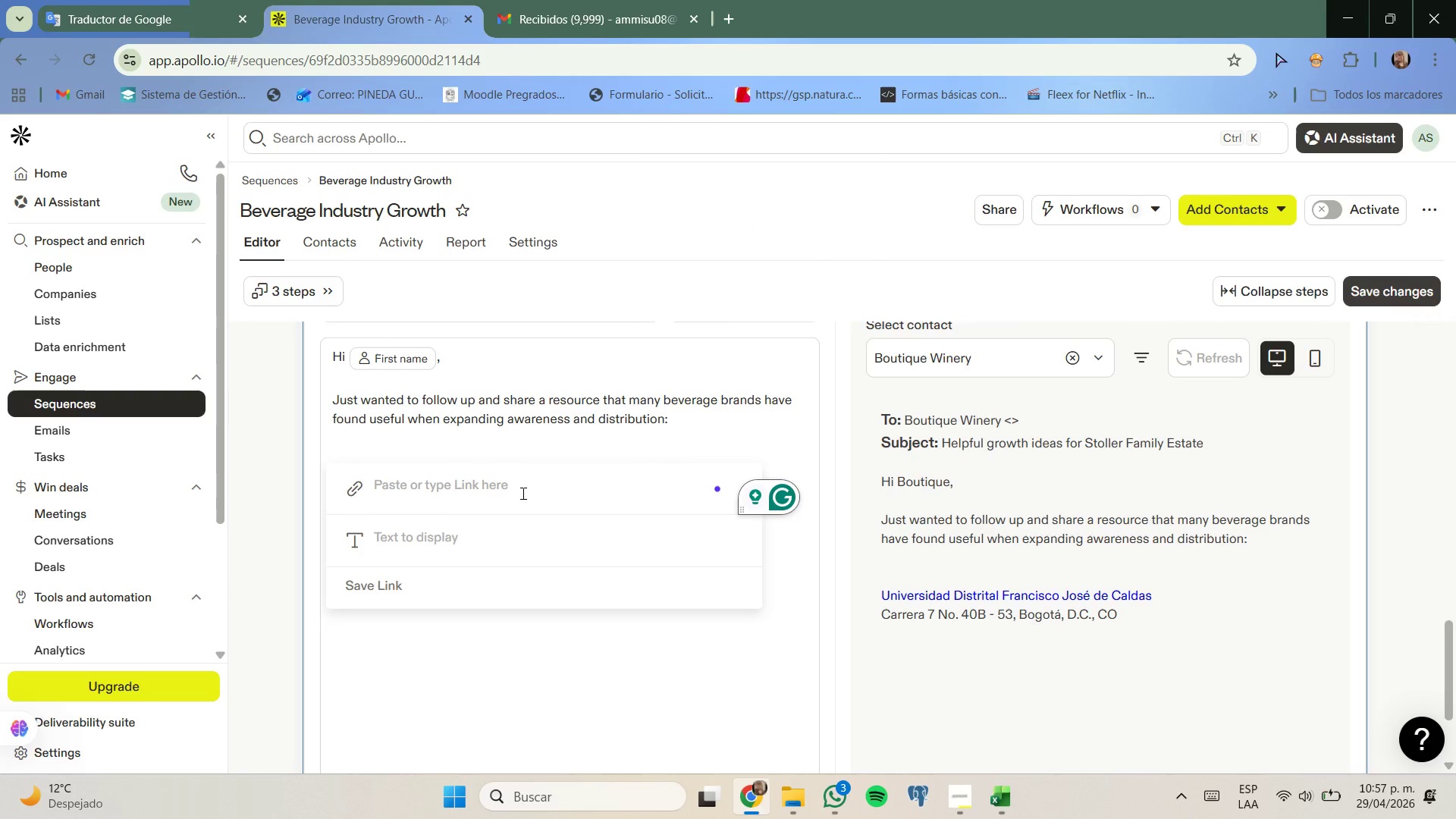 
type(hh])
key(Backspace)
key(Backspace)
type(r)
key(Backspace)
type(ttps>//www.beverga)
key(Backspace)
key(Backspace)
type(agegrow)
 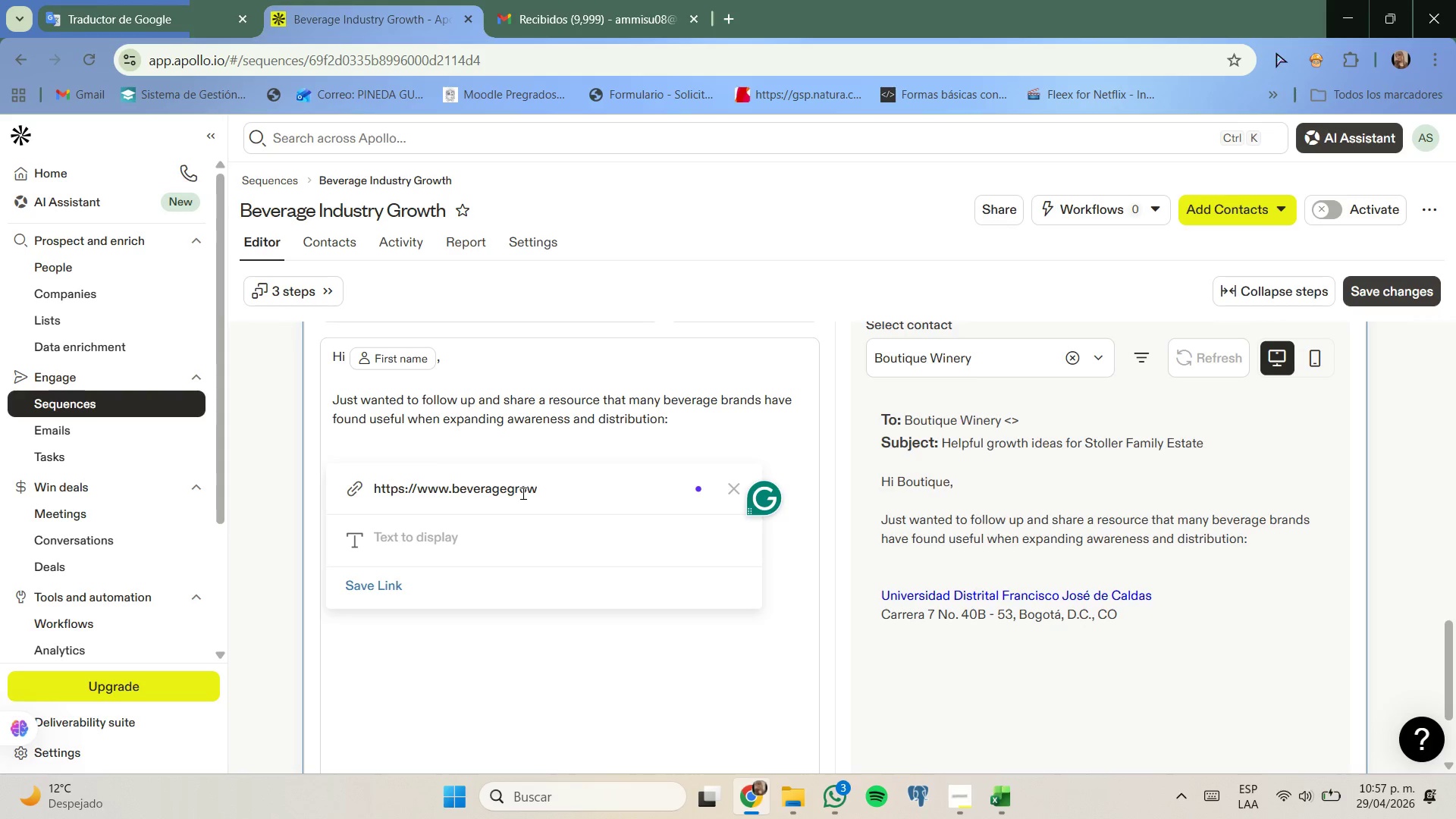 
type(thinsights.com/brewery-growth-guide)
 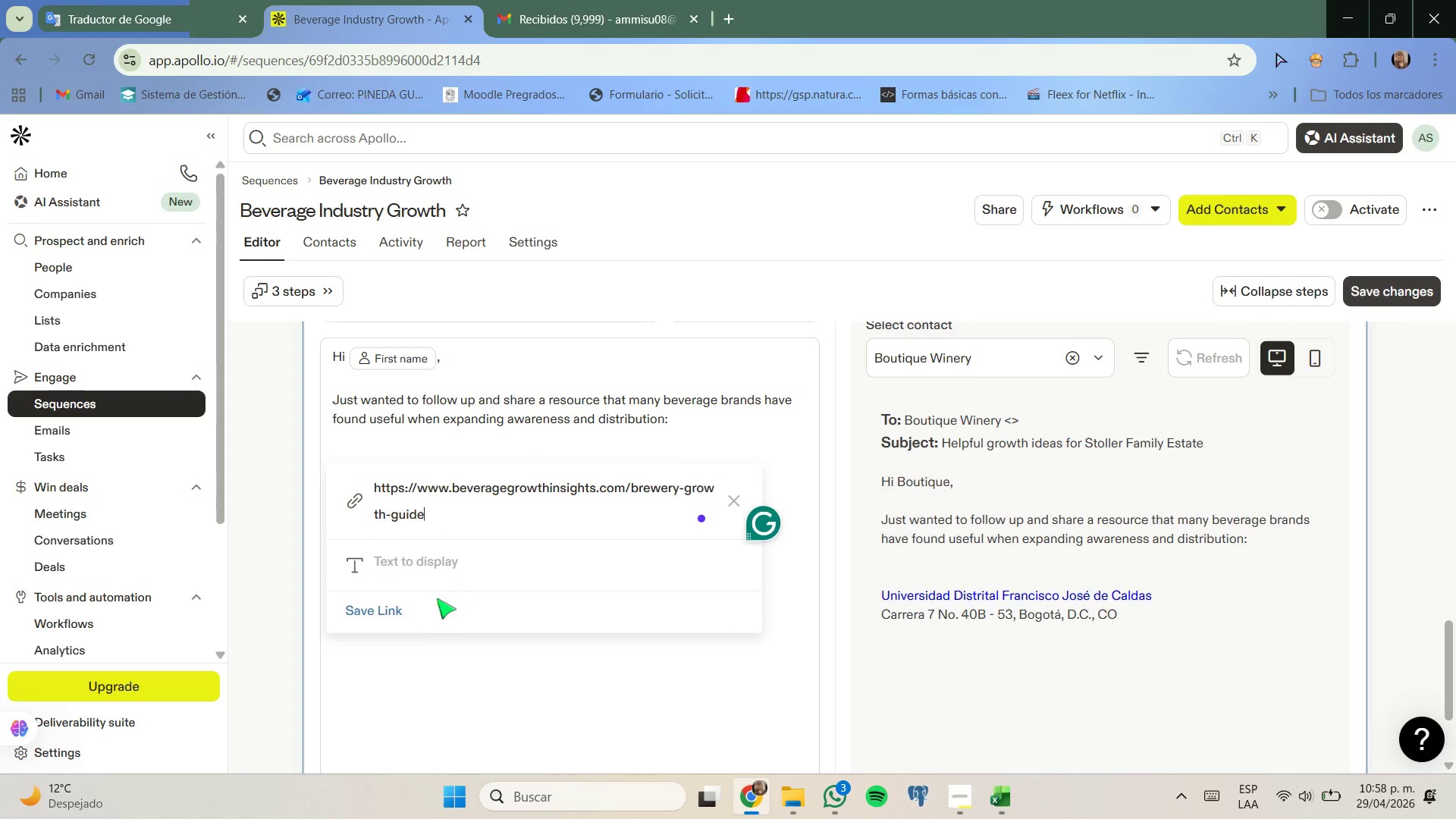 
left_click([401, 613])
 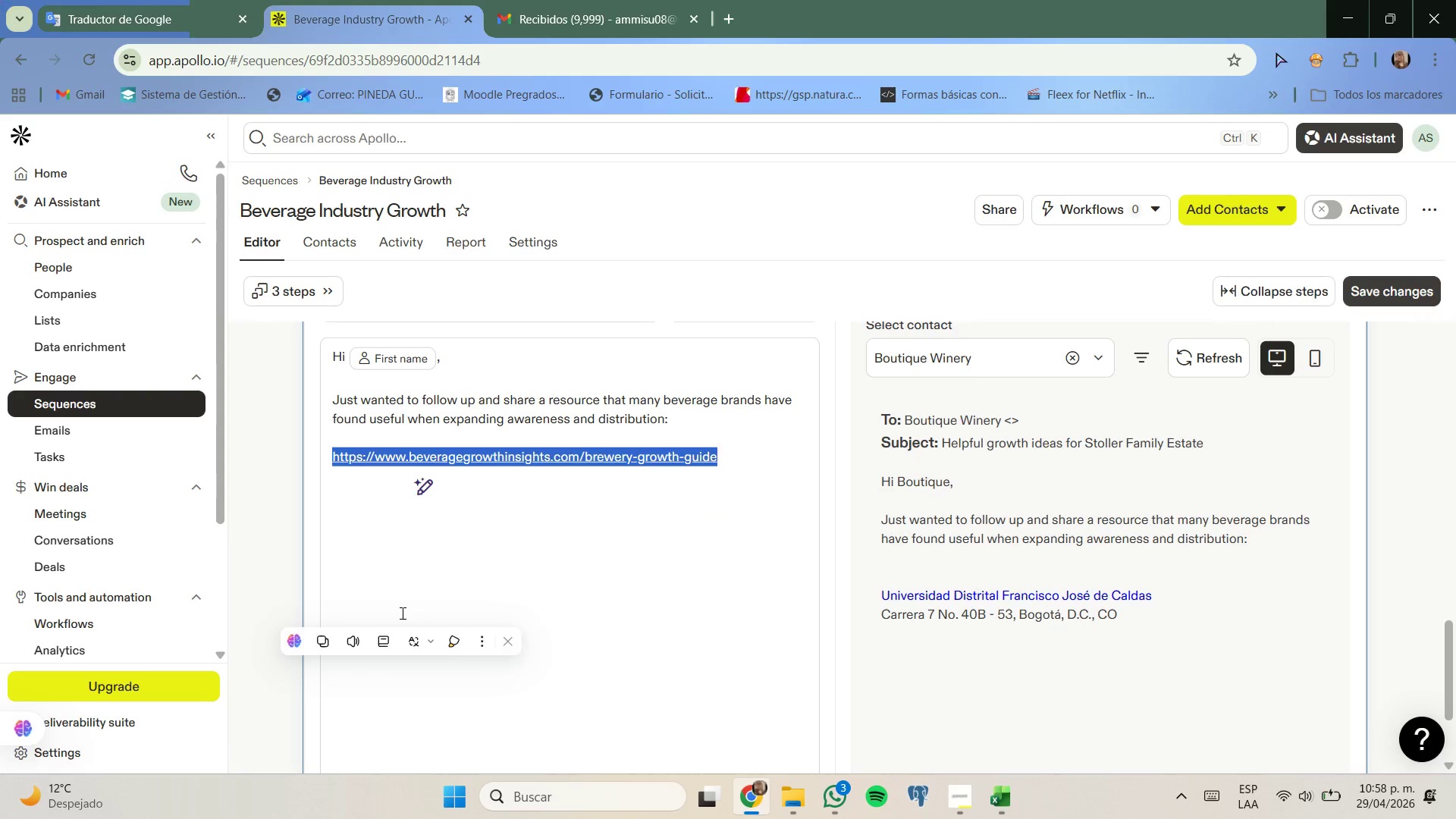 
left_click([571, 510])
 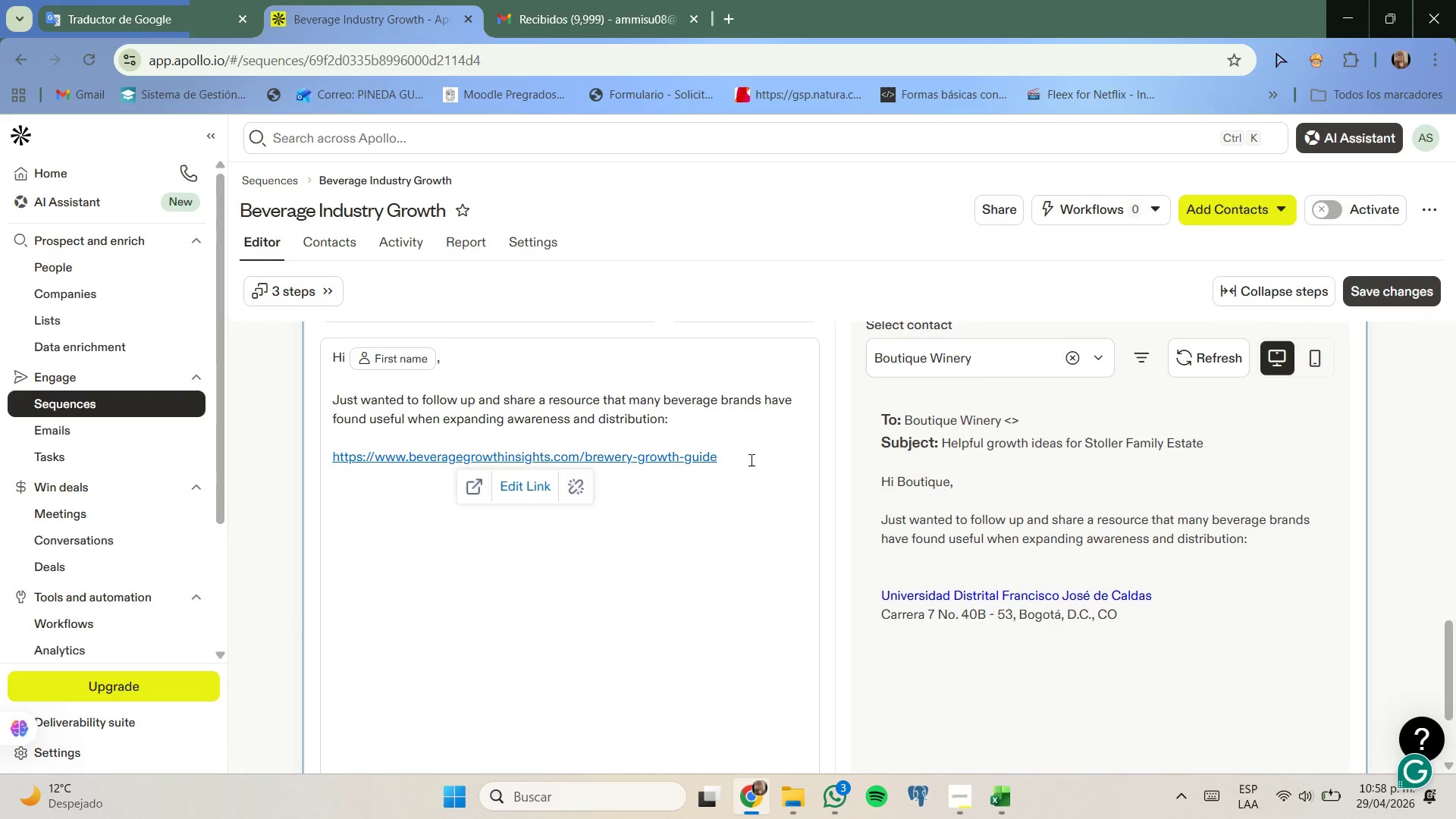 
left_click([755, 452])
 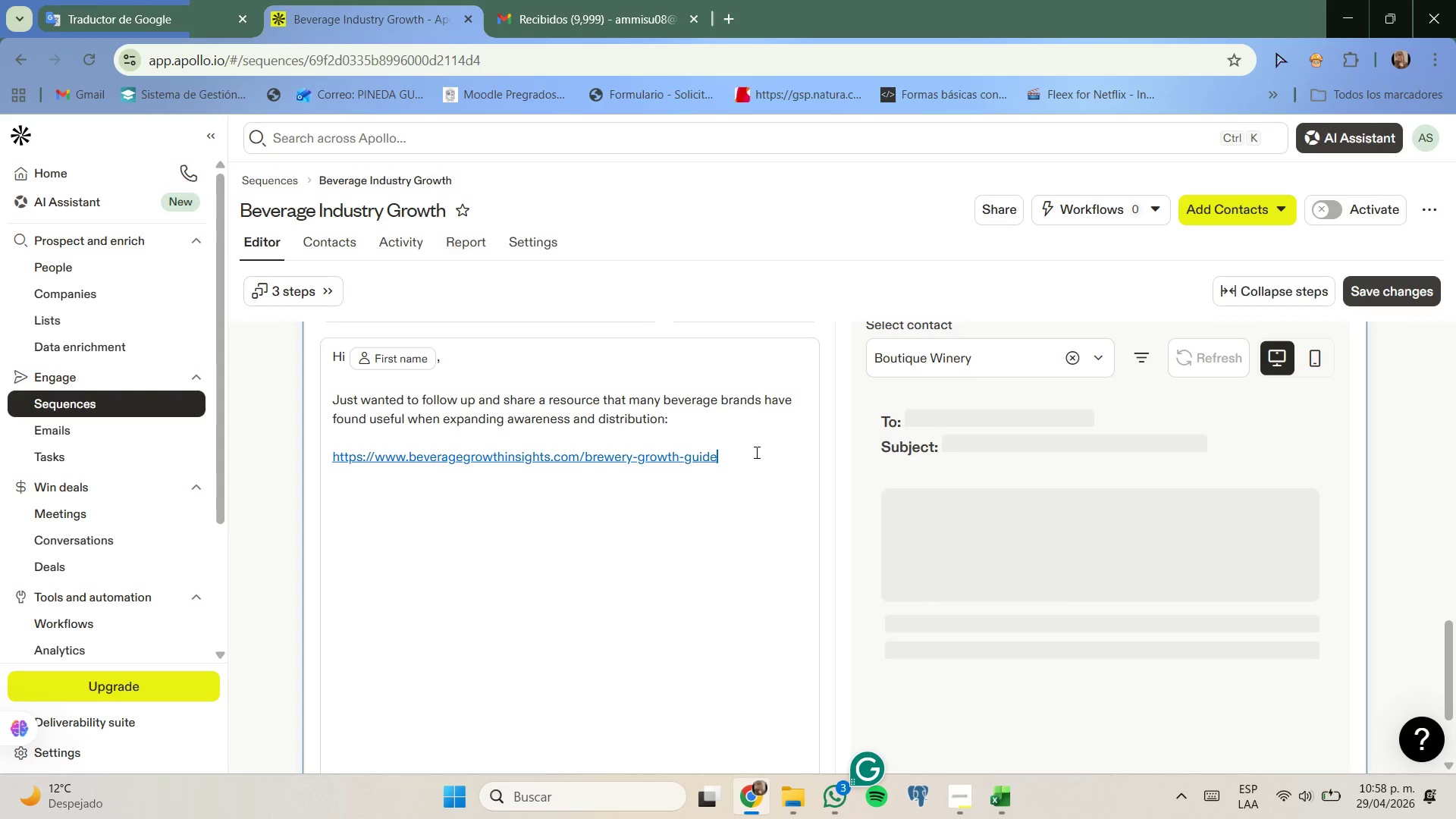 
key(Enter)
 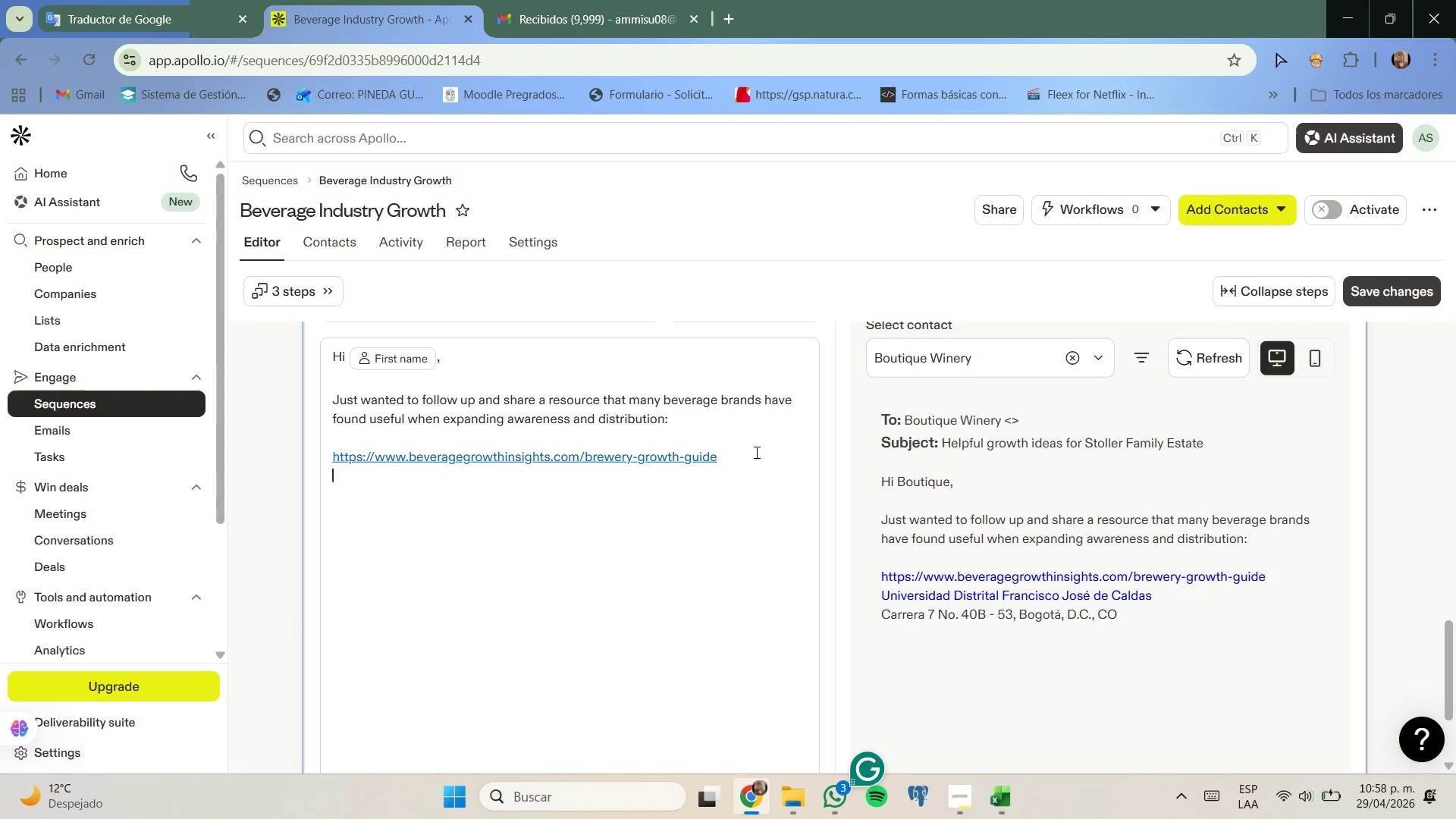 
key(Enter)
 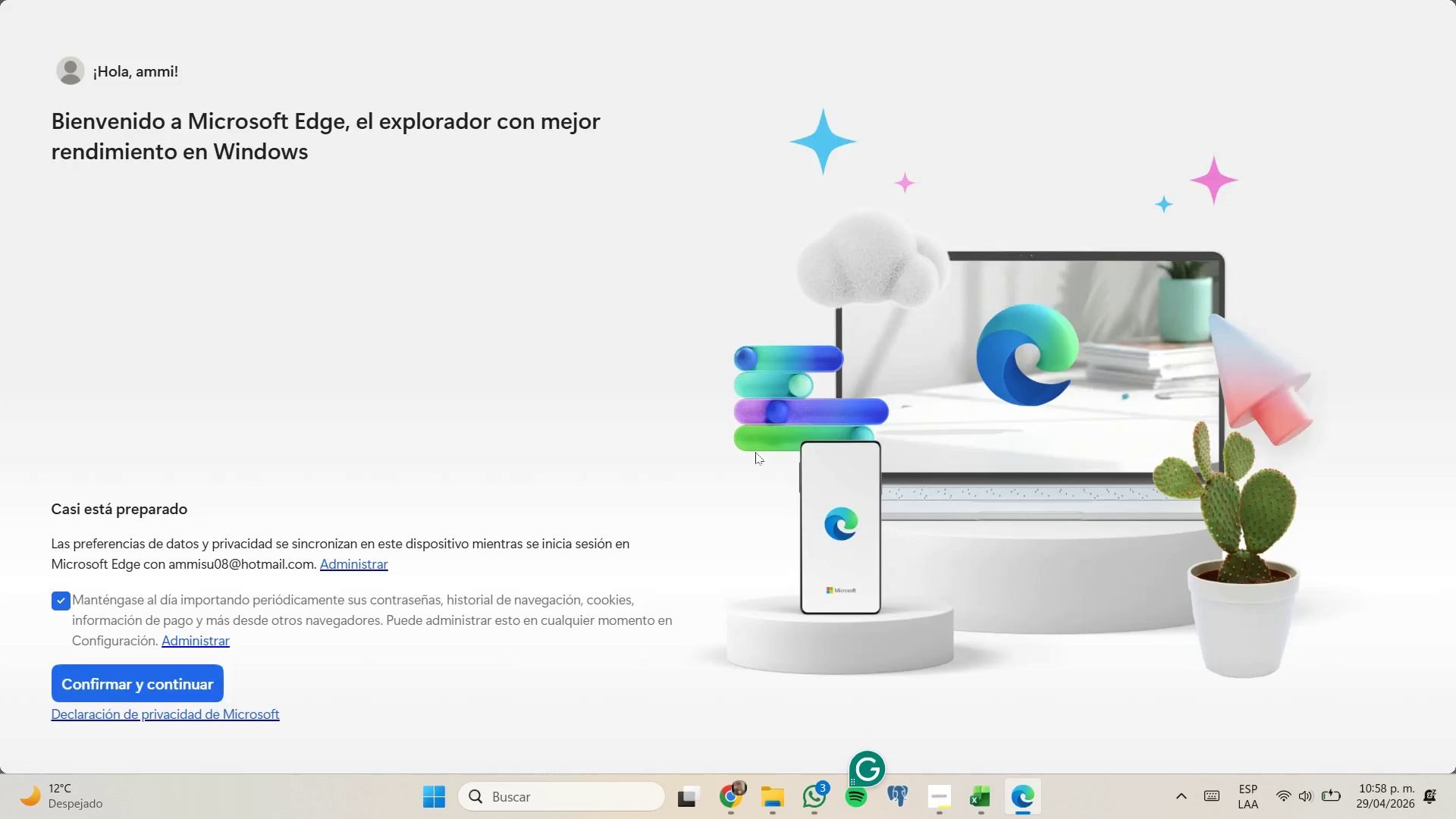 
wait(5.03)
 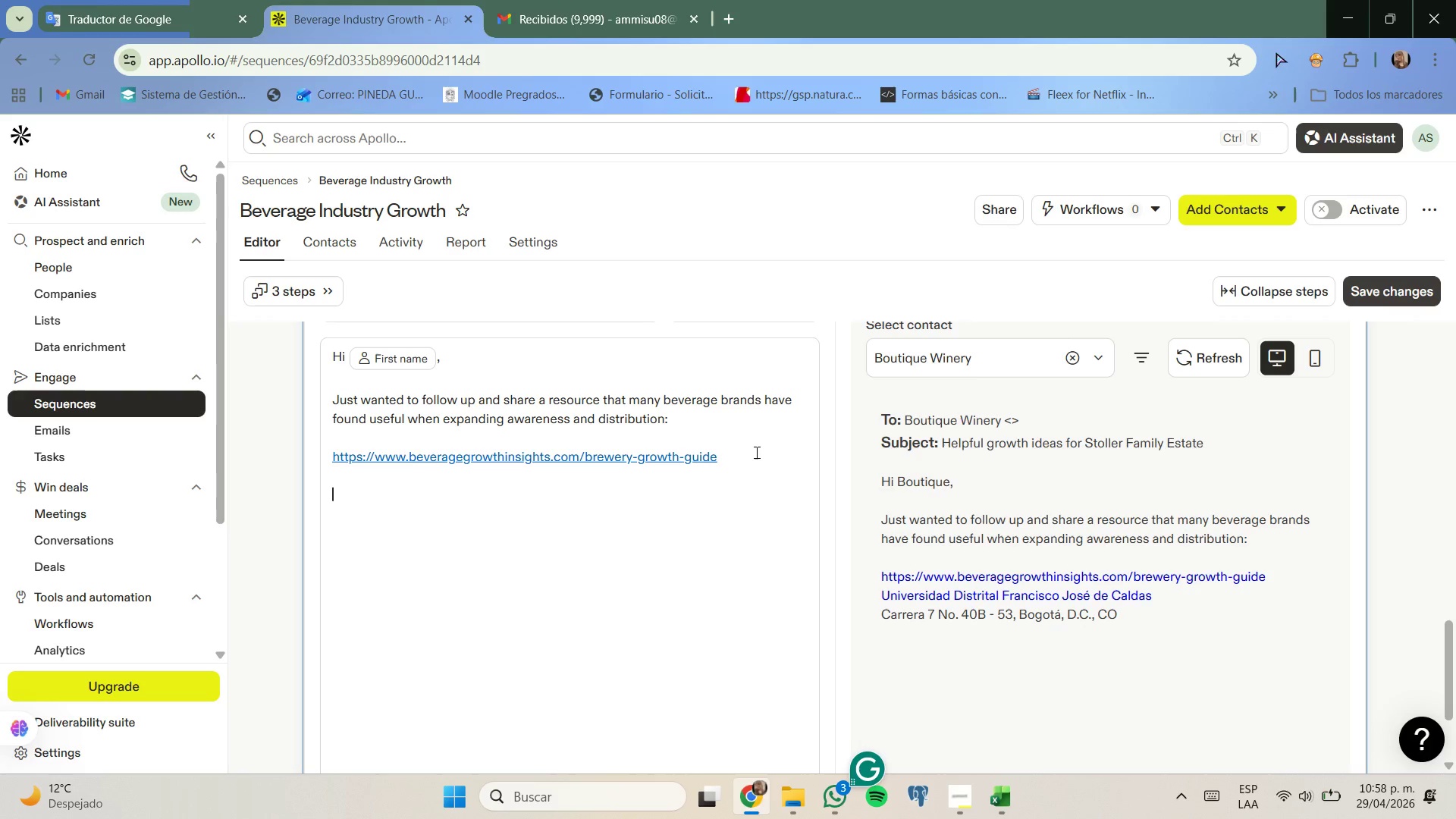 
left_click([723, 809])
 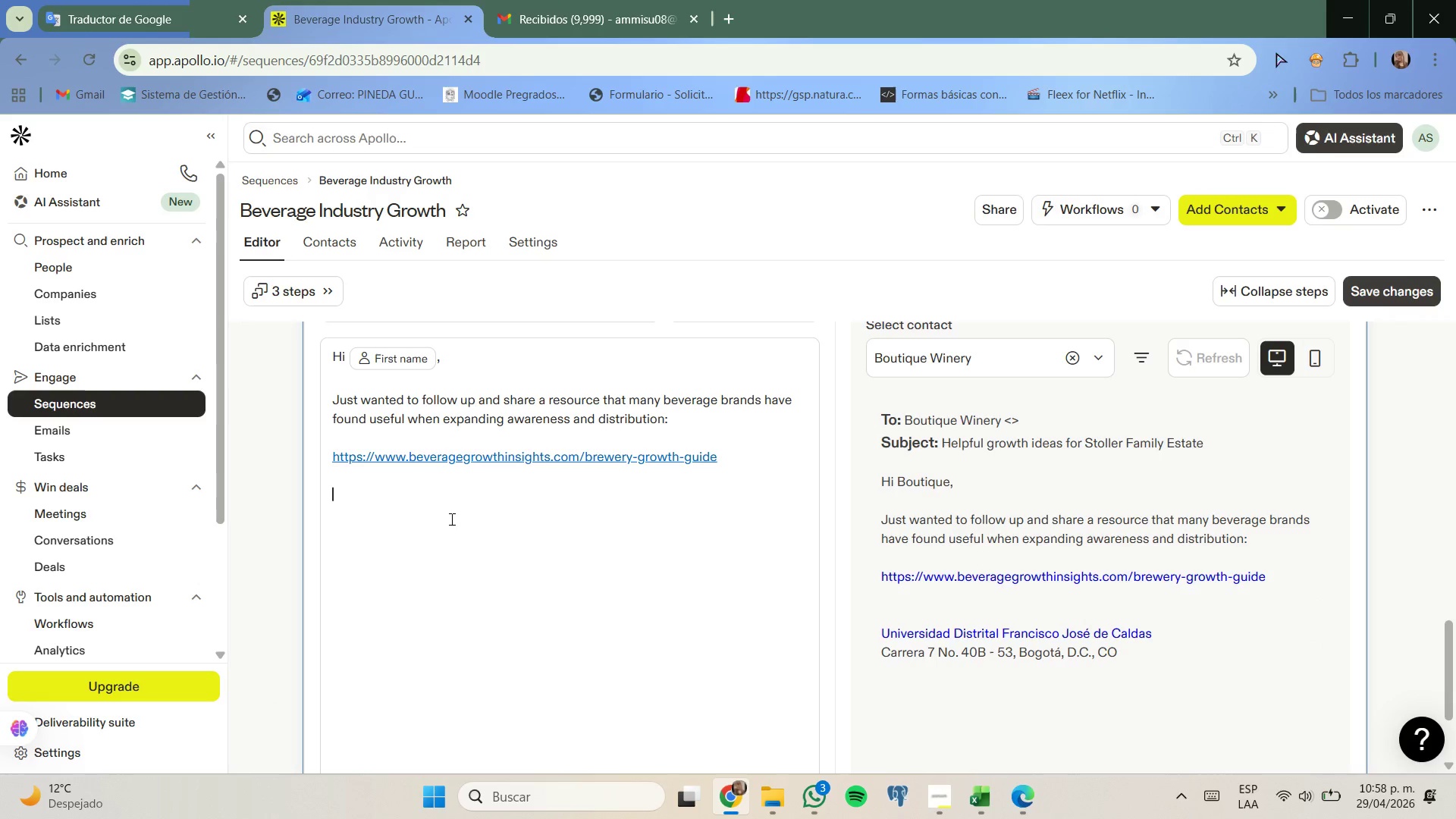 
type(Considerating rhe recent momentum around '')
 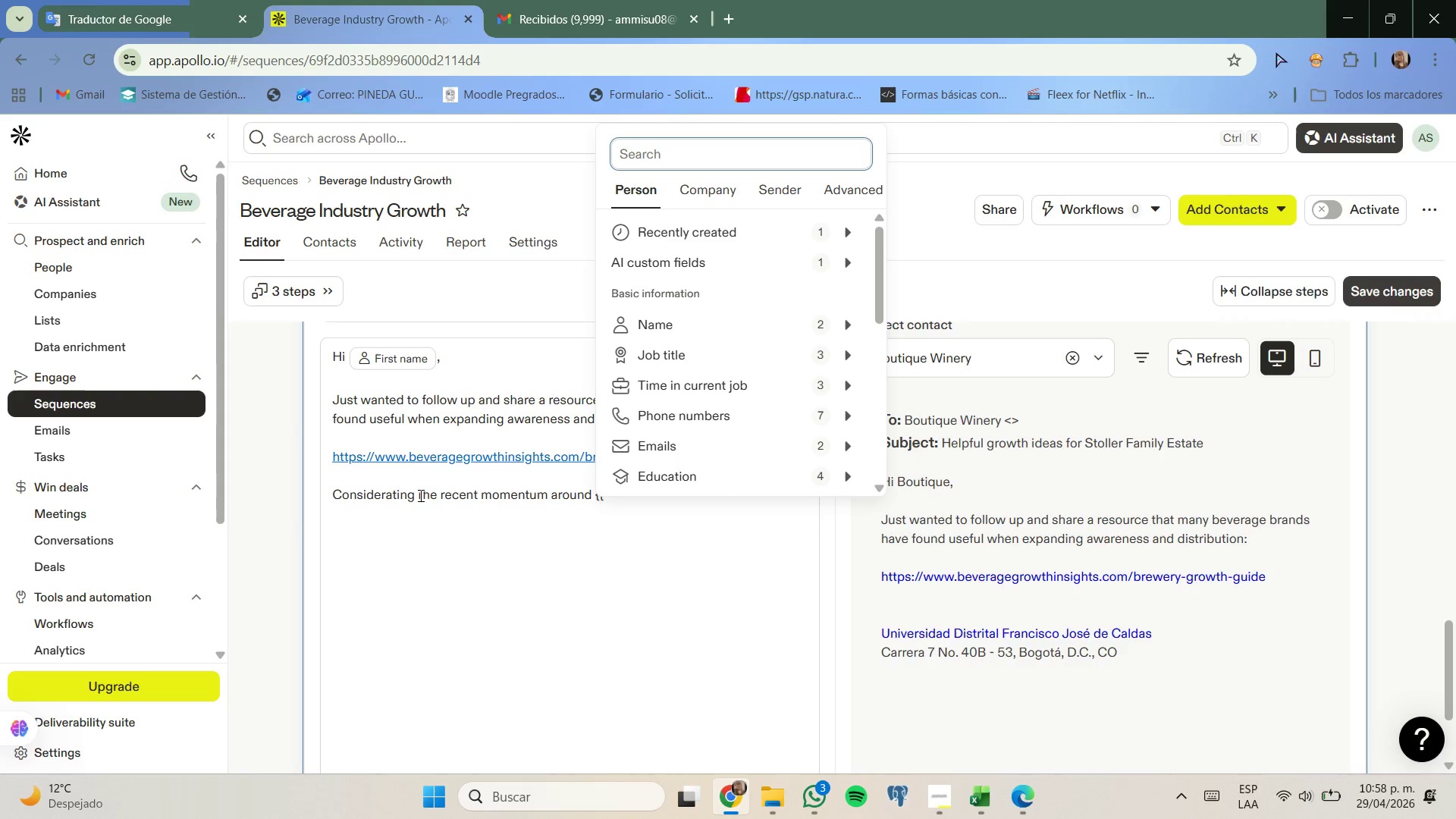 
left_click([424, 494])
 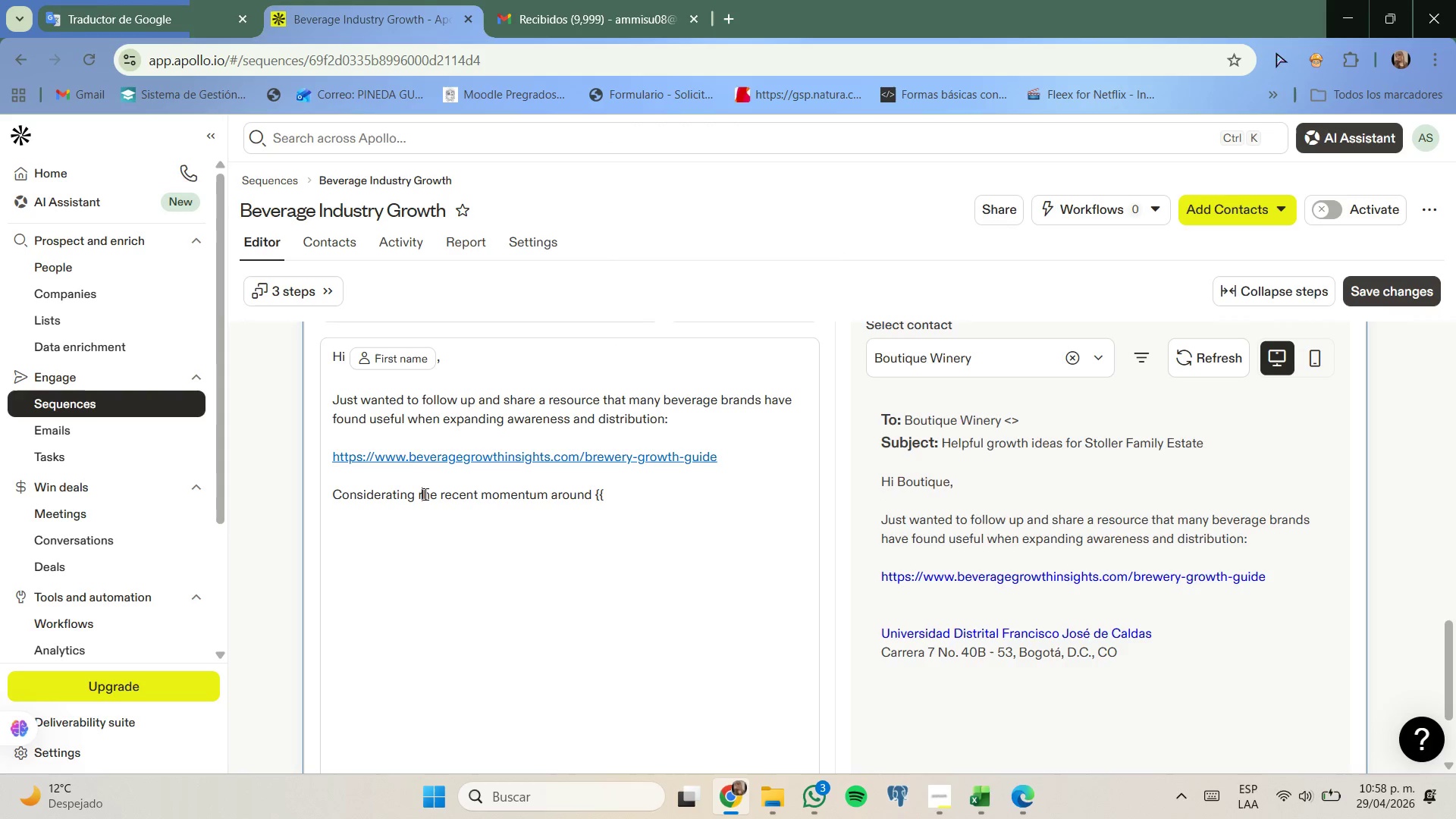 
key(Backspace)
 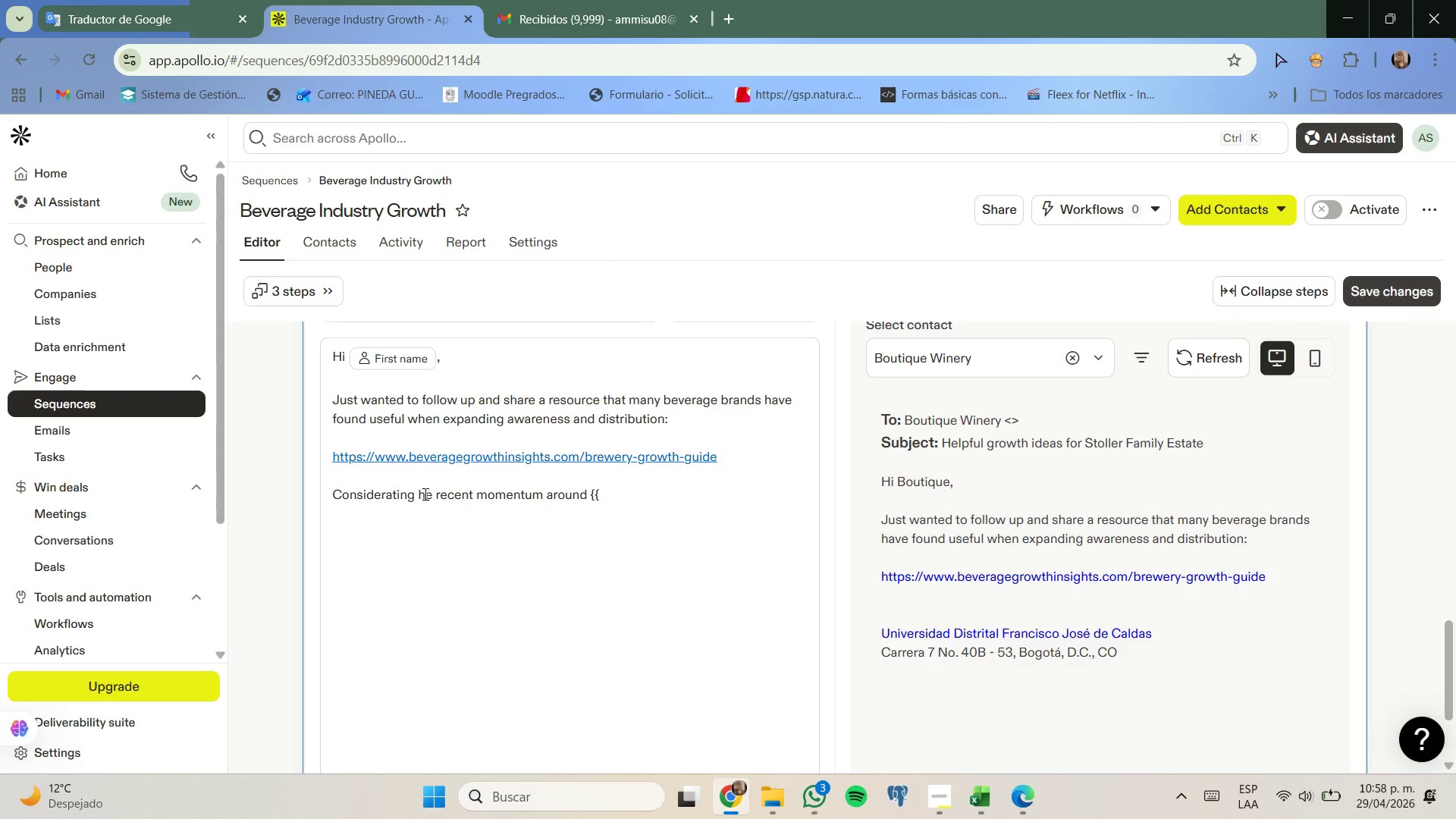 
key(T)
 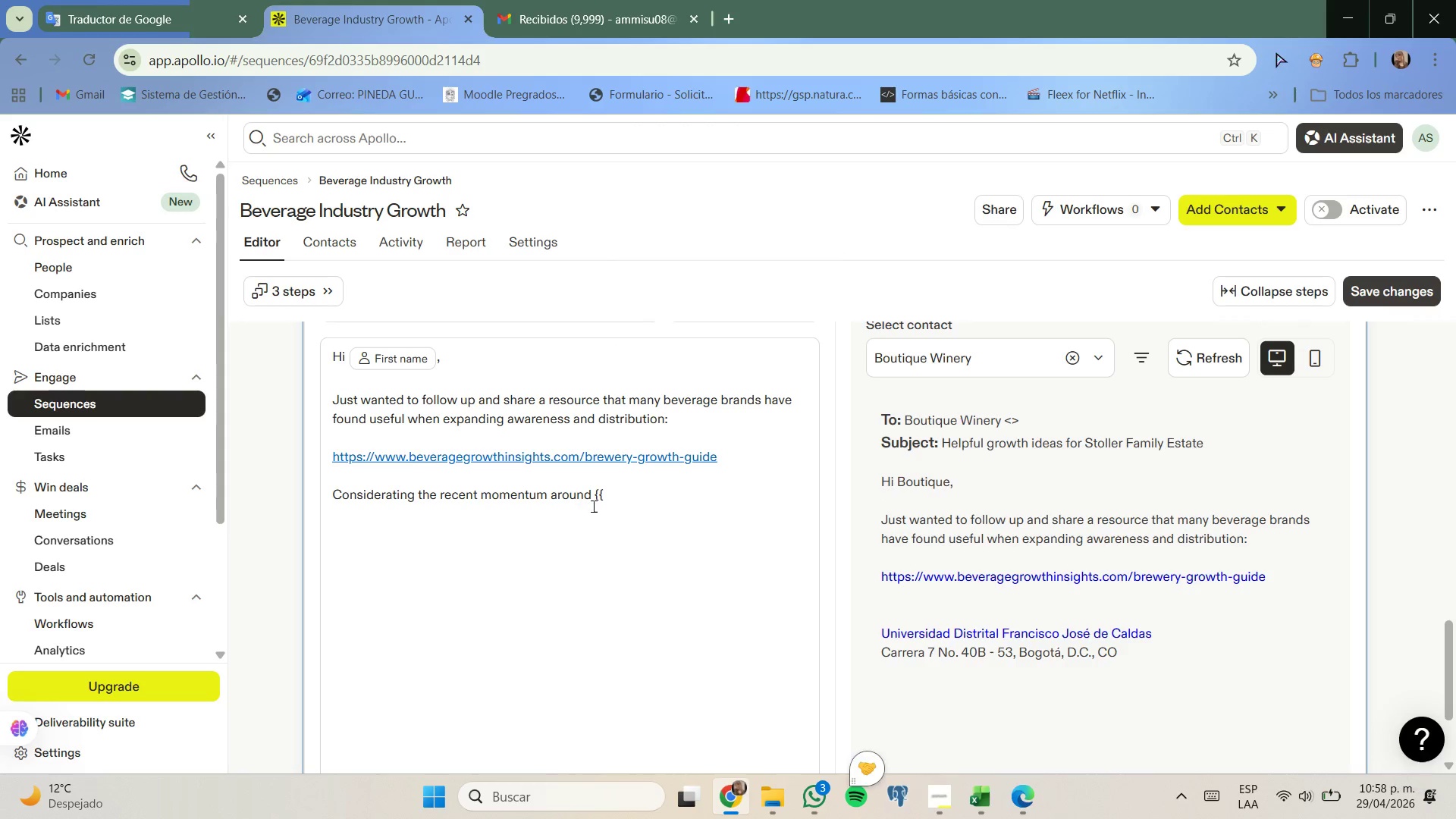 
left_click([625, 479])
 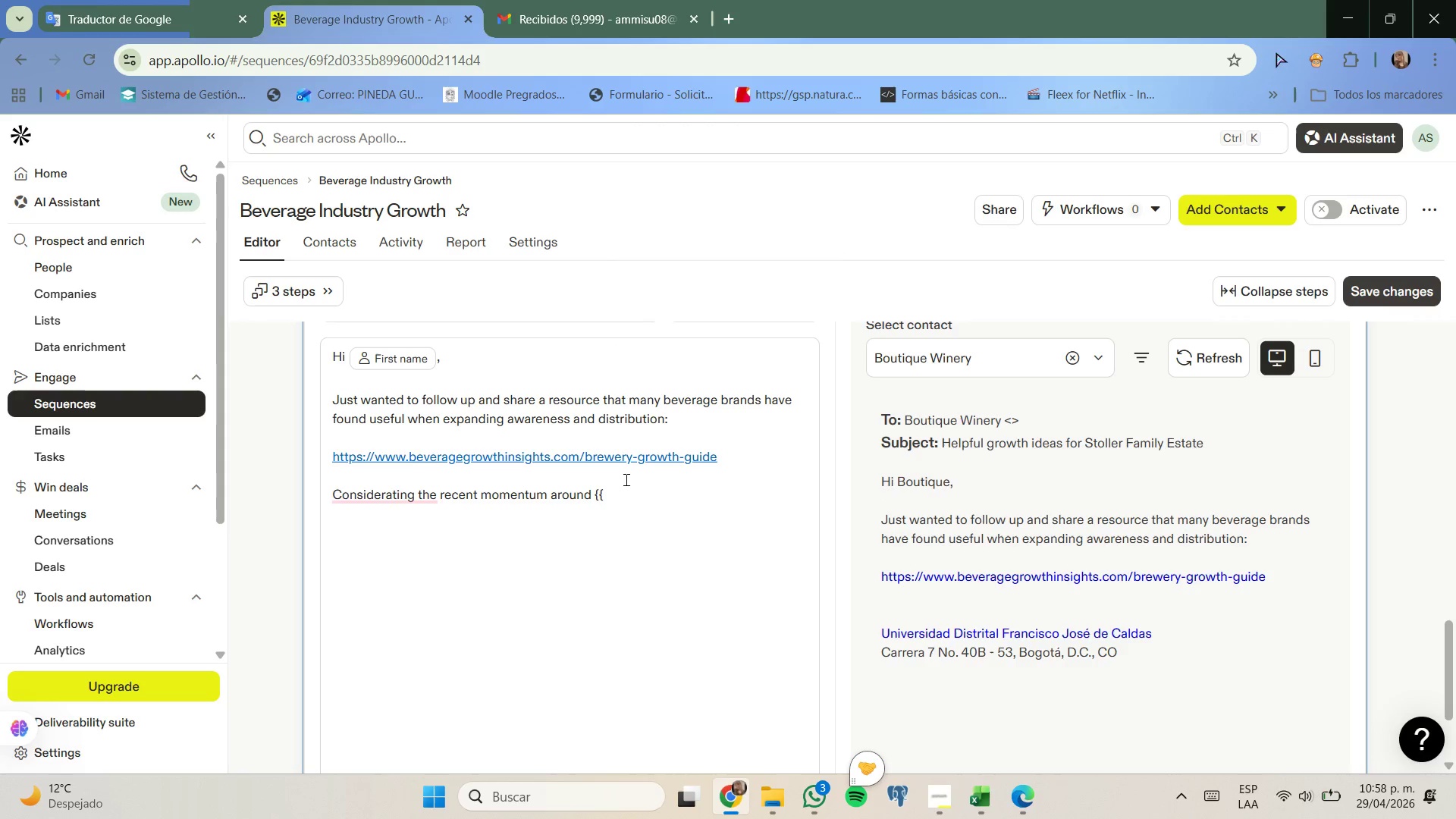 
left_click([621, 484])
 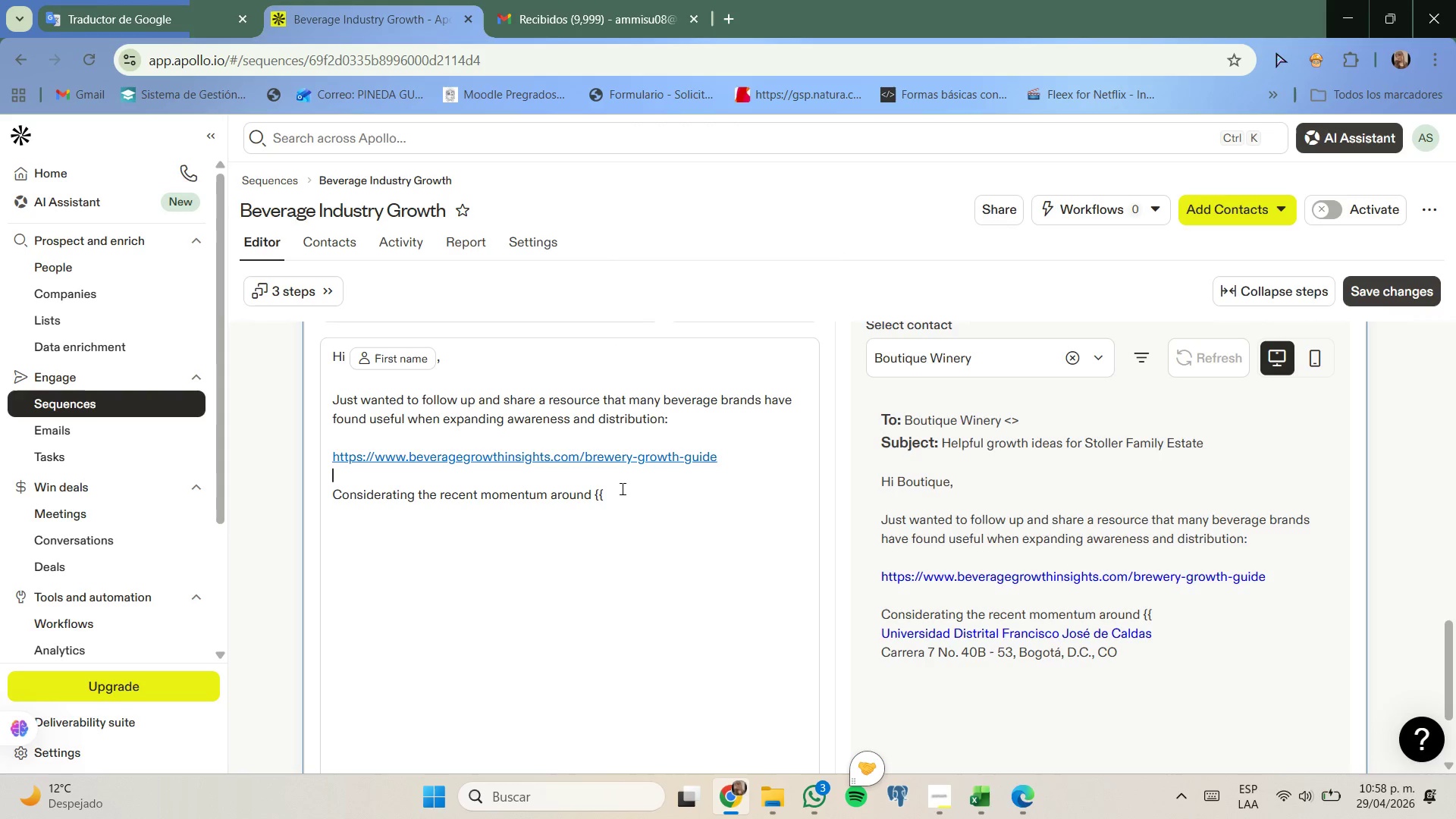 
left_click([621, 492])
 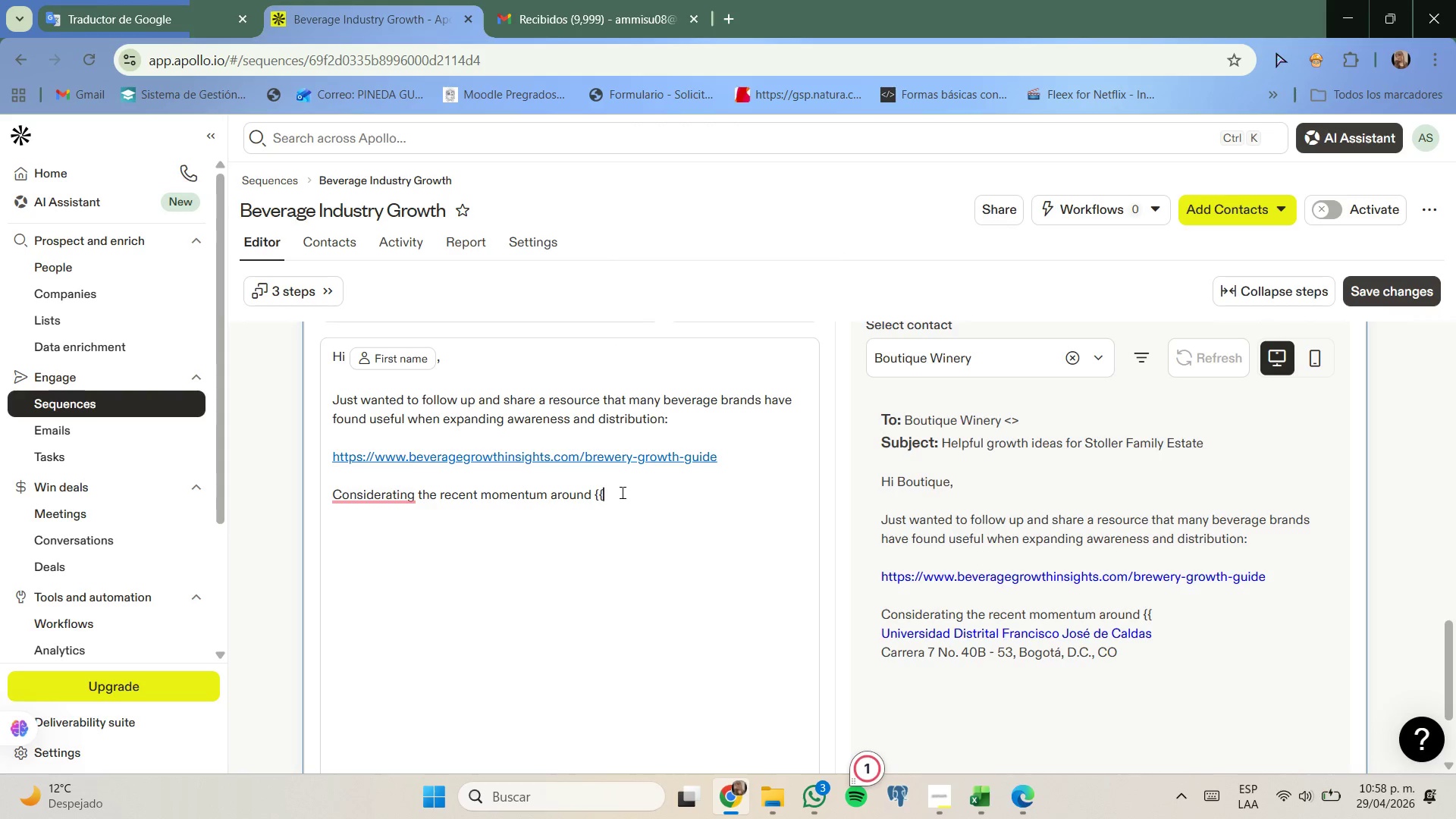 
type(growth_signal(()
key(Backspace)
key(Backspace)
type(//, I thought it migh be relevant for ''comp)
 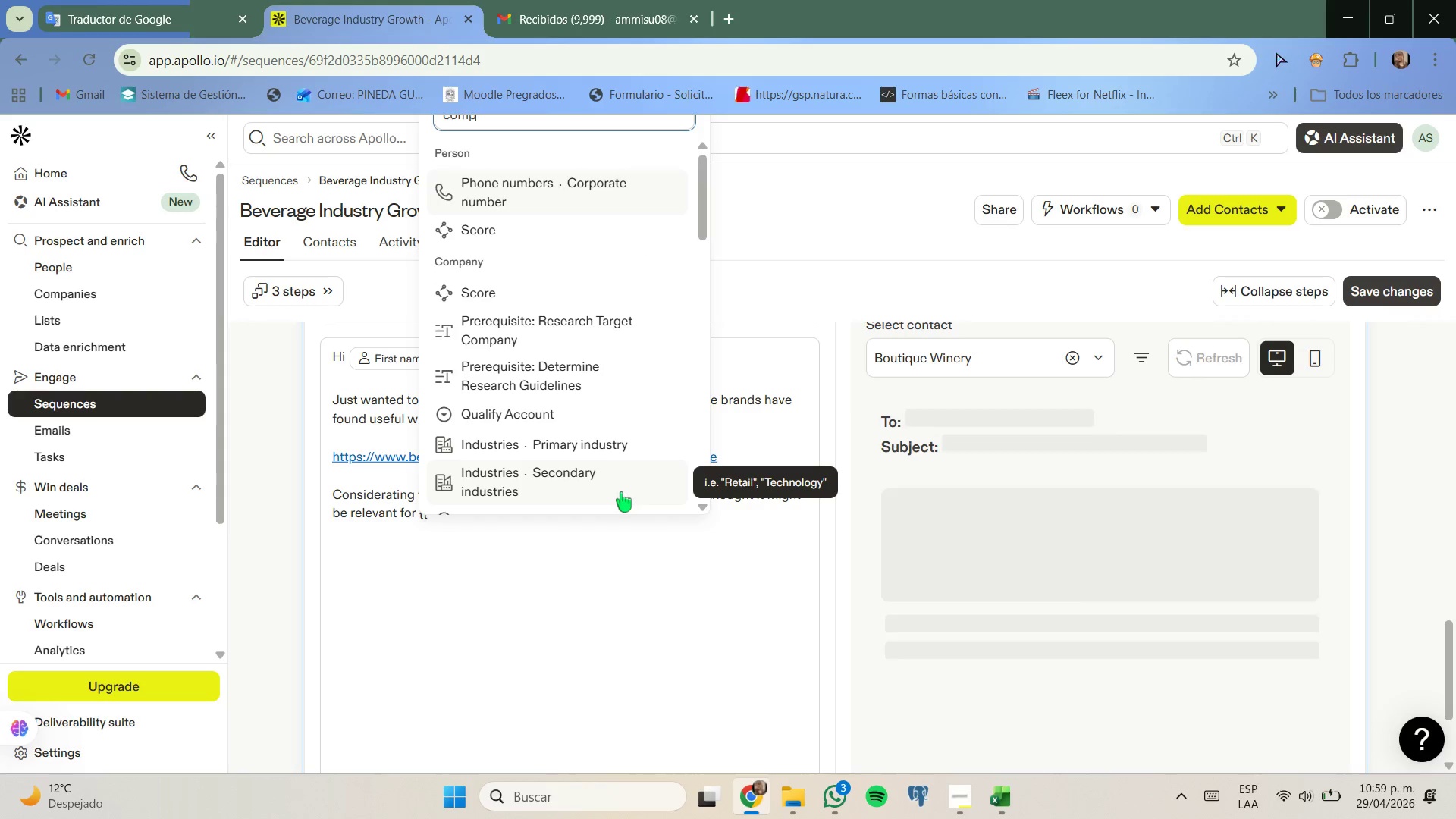 
left_click([529, 541])
 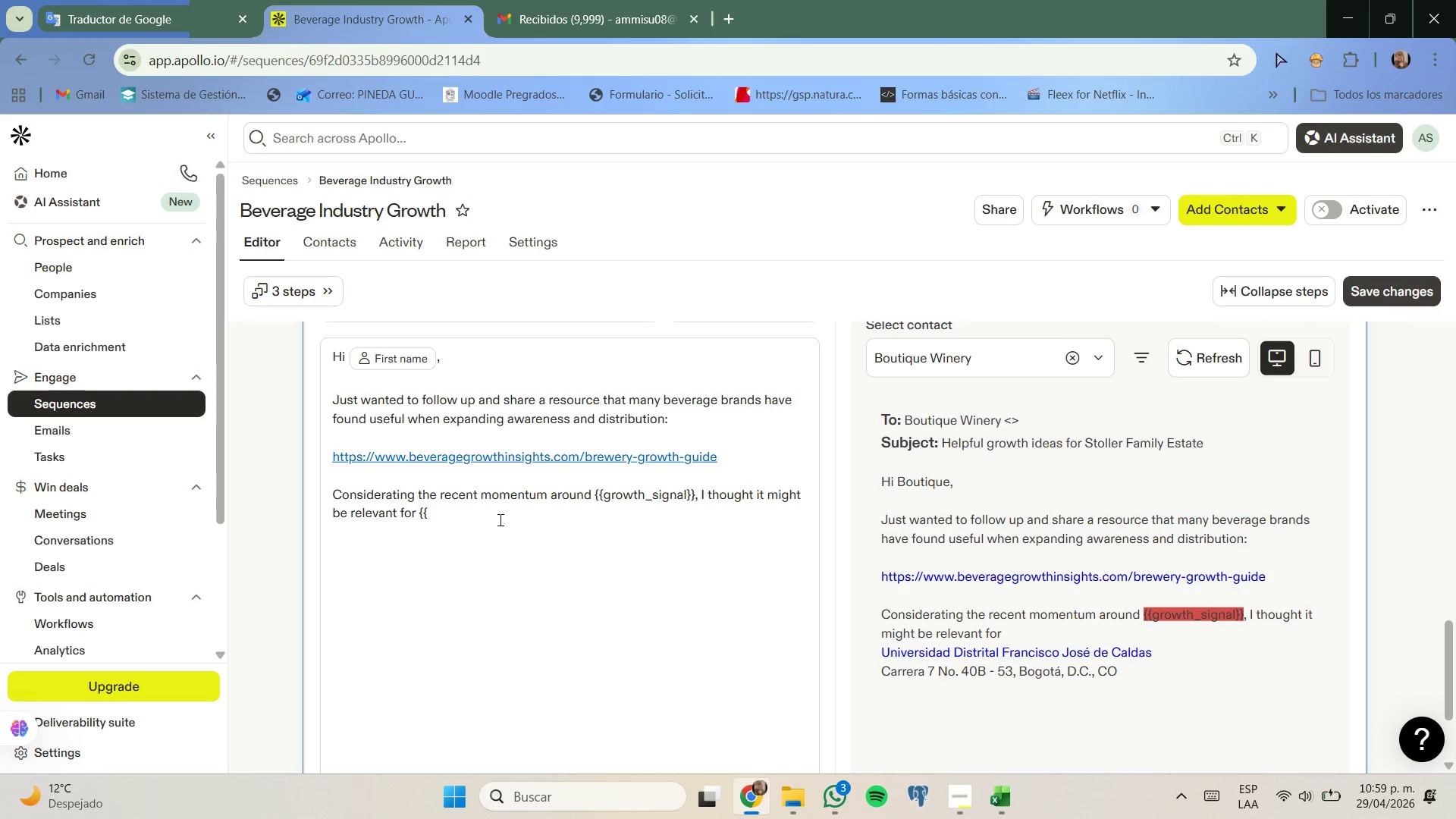 
type(company)
 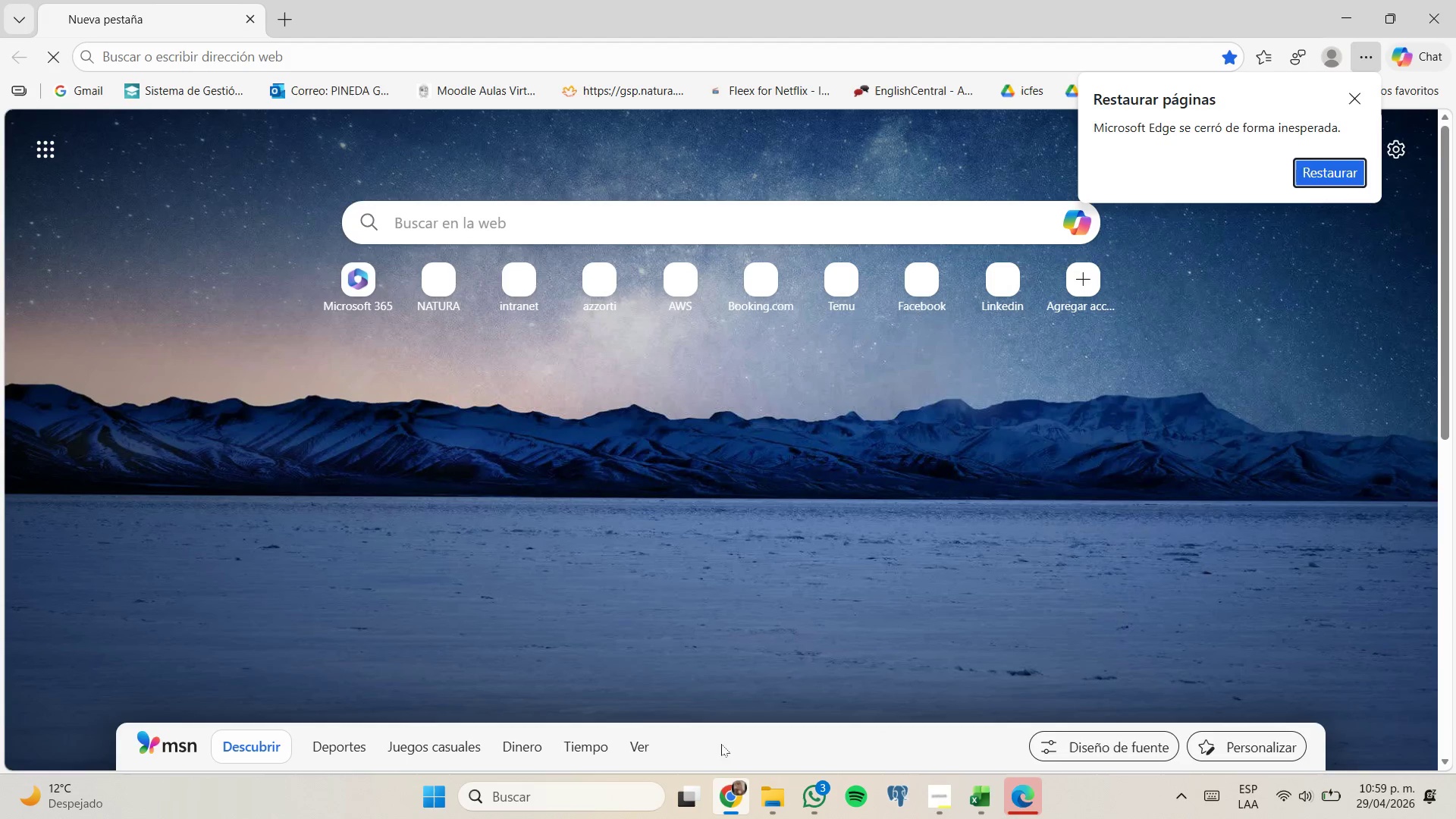 
left_click([726, 721])
 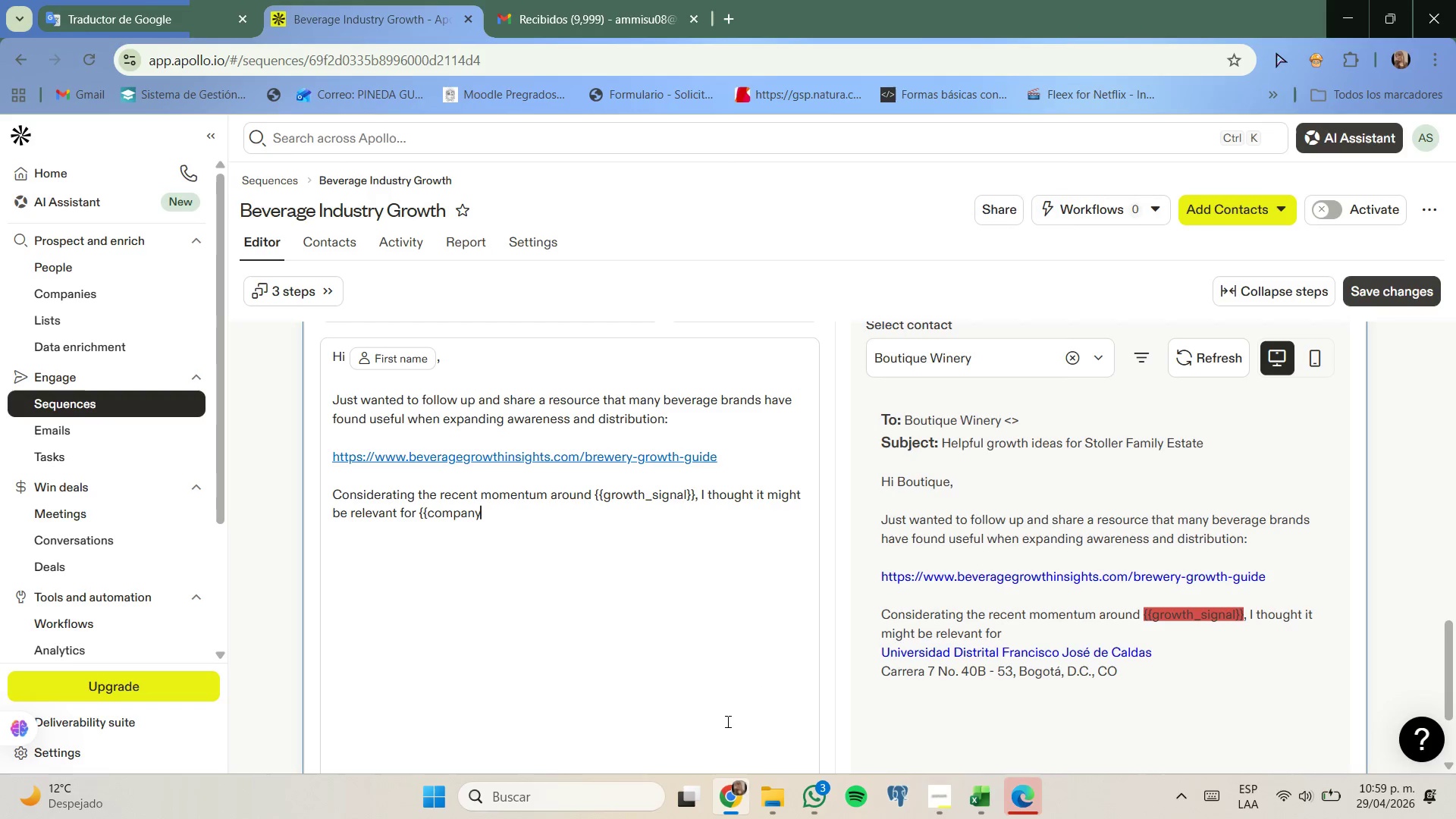 
type(_m)
key(Backspace)
type(nam//.)
 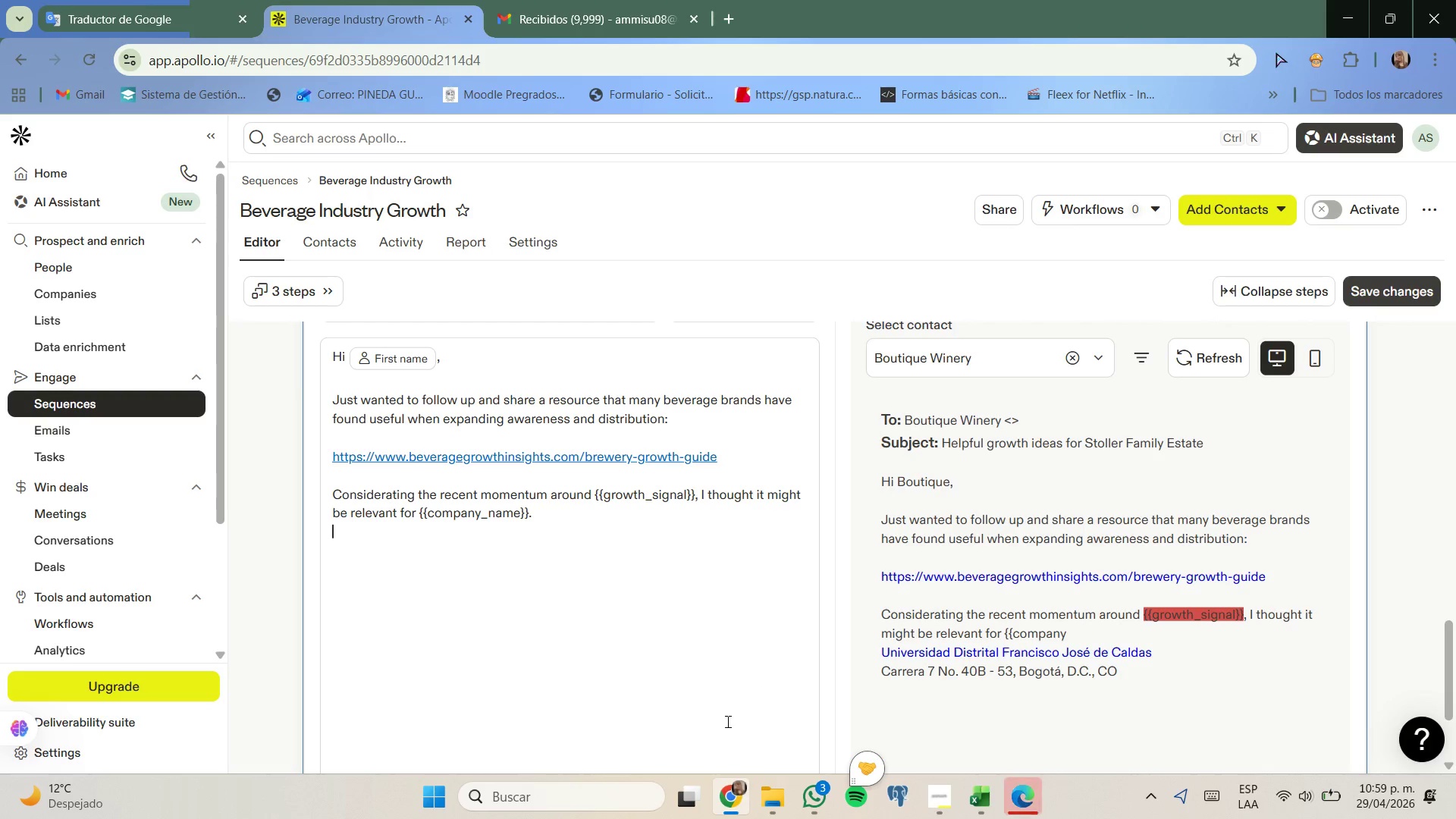 
hold_key(key=E, duration=6.24)
 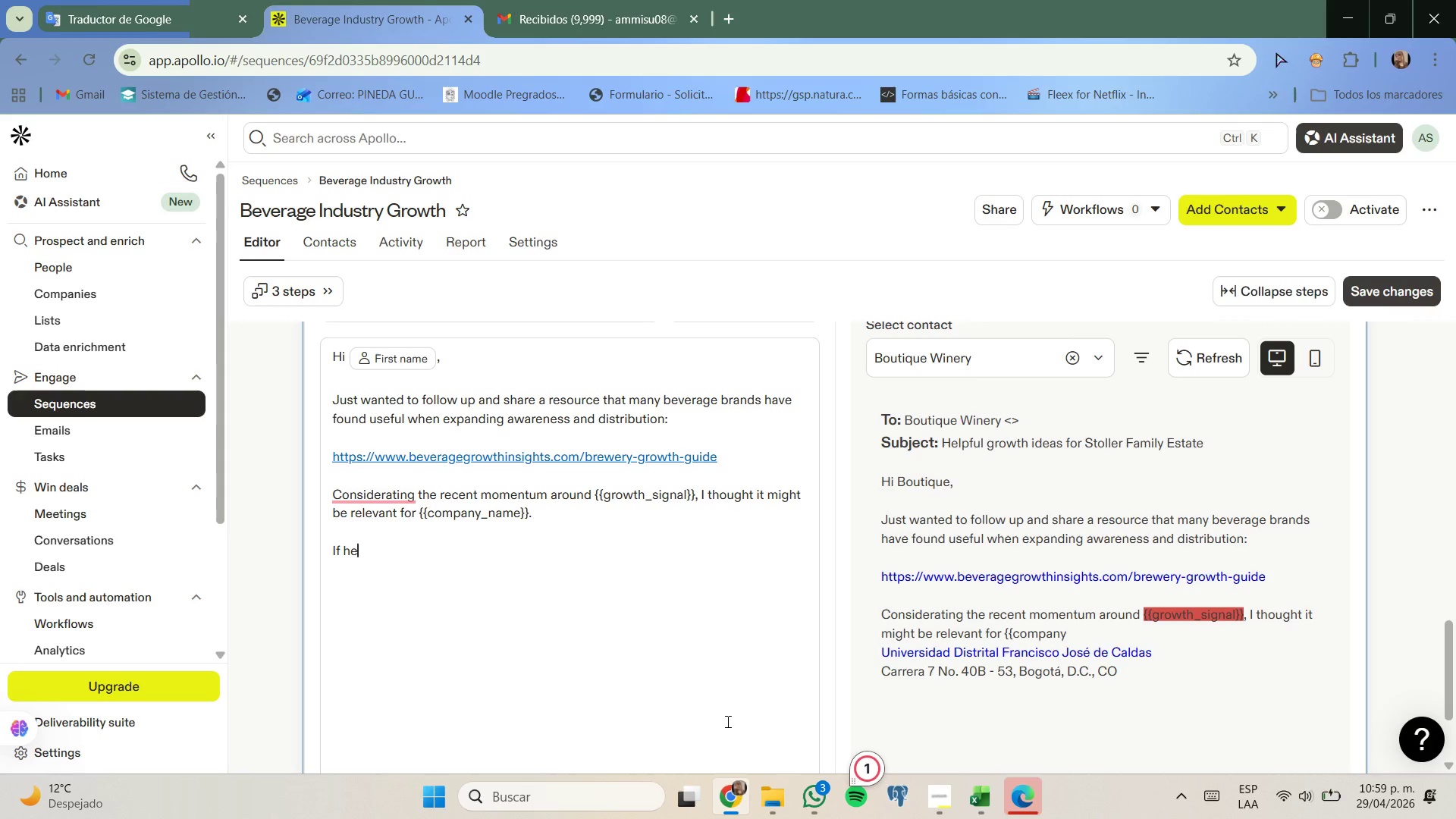 
key(Enter)
 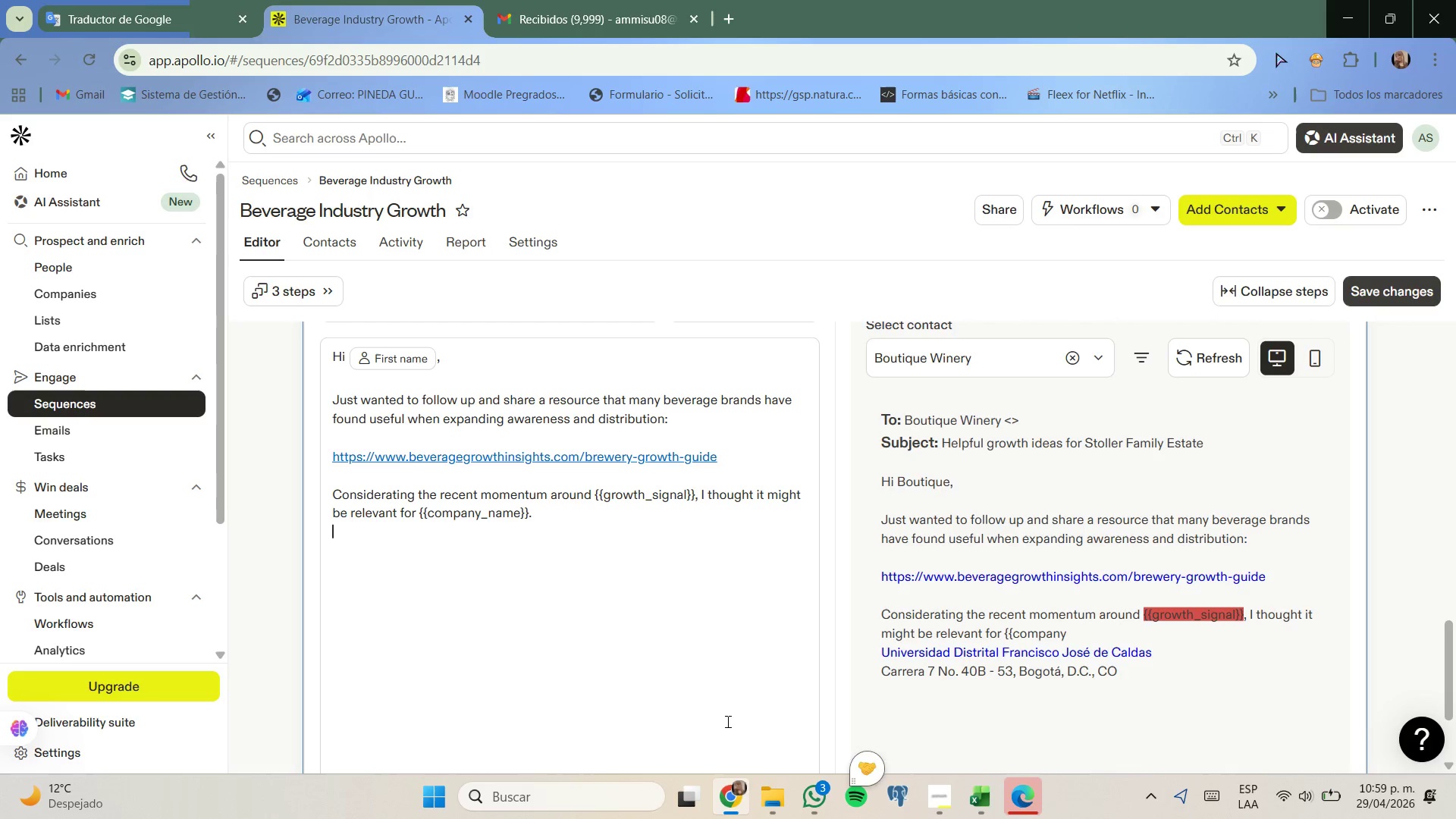 
key(Enter)
 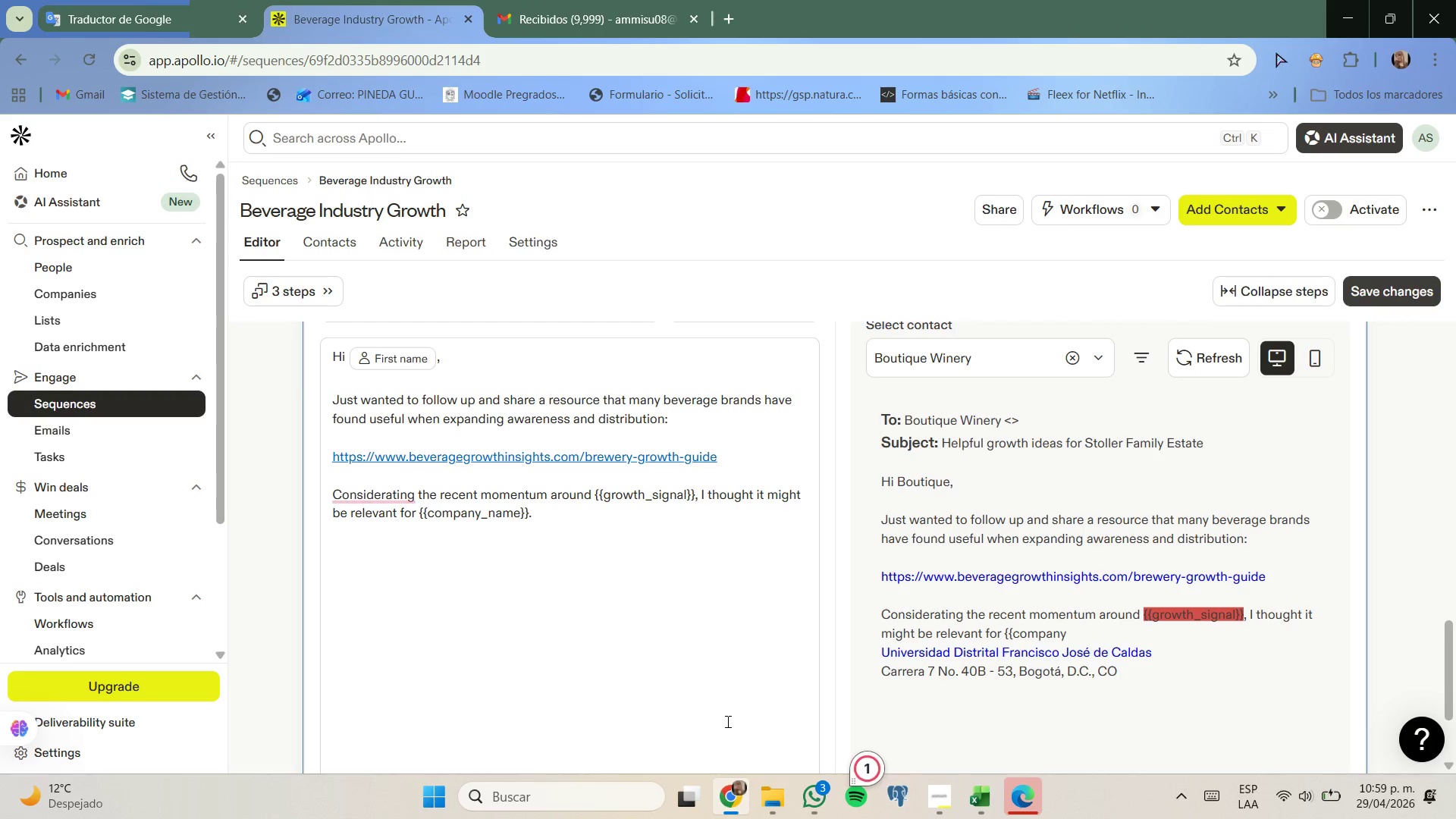 
type(If hlpu)
key(Backspace)
key(Backspace)
type(pful, I[d also be happy to share a few taired ideas e)
key(Backspace)
type(specific to your market and growth stage.)
 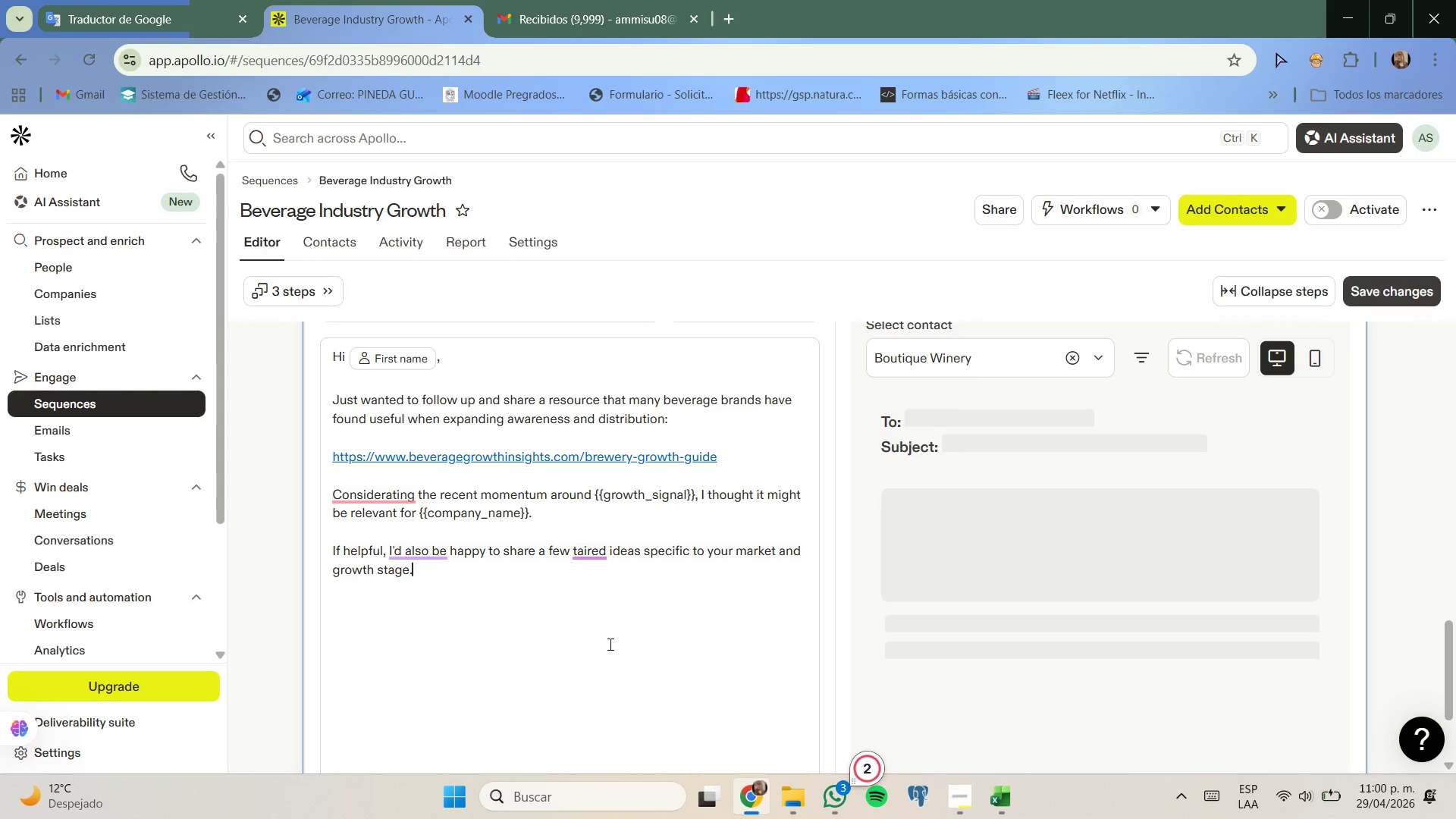 
mouse_move([575, 557])
 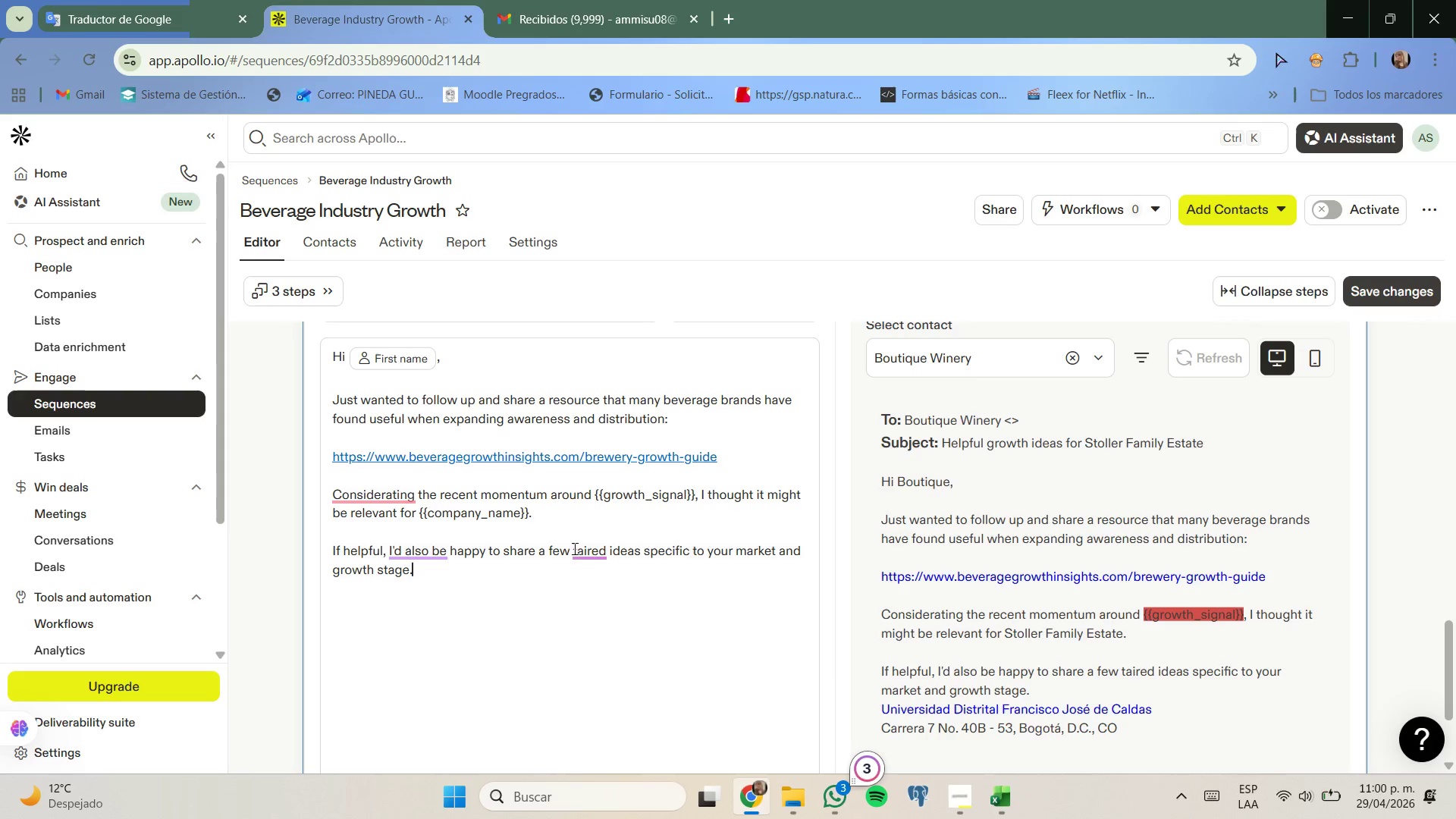 
left_click([588, 551])
 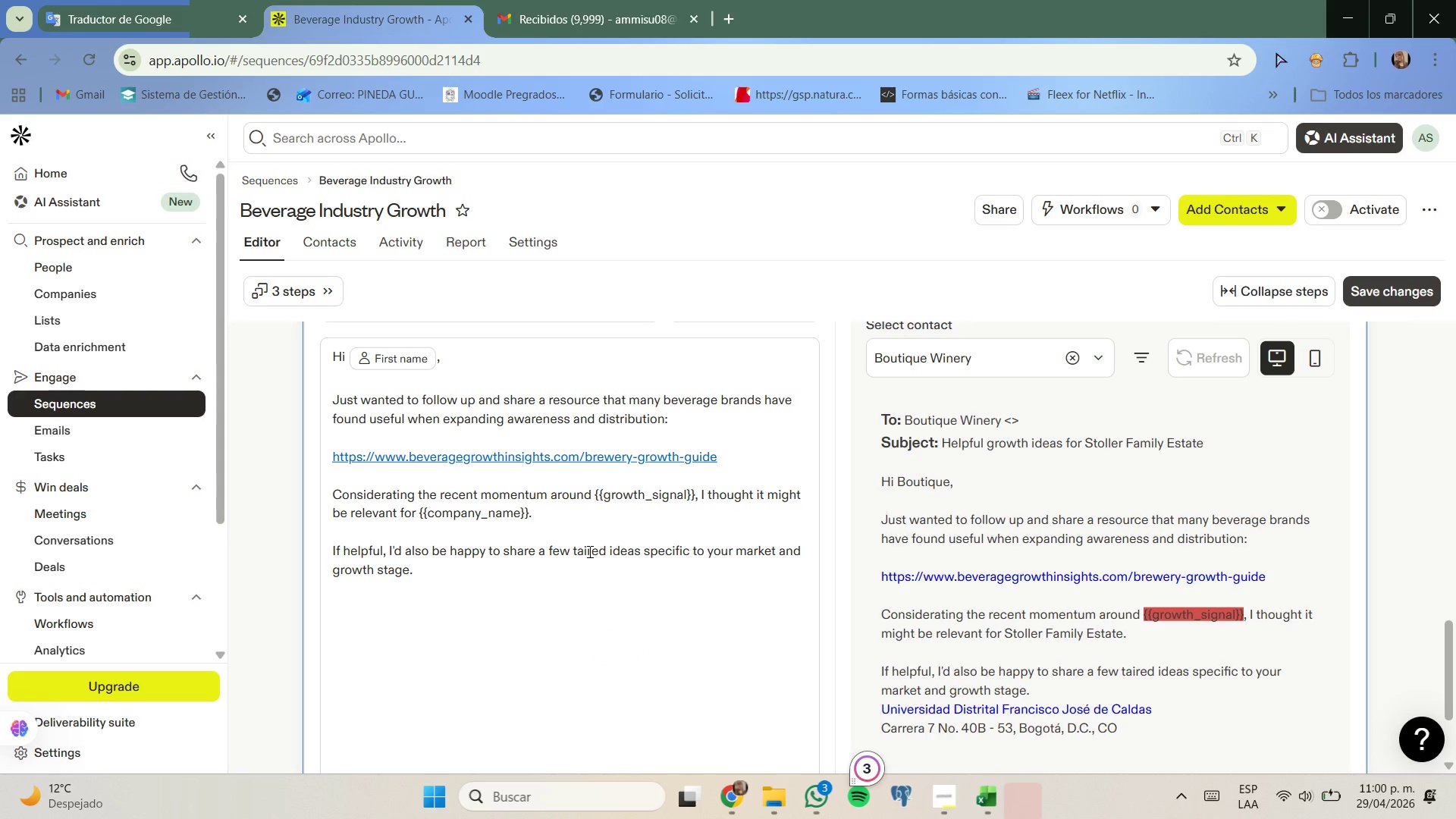 
key(ArrowRight)
 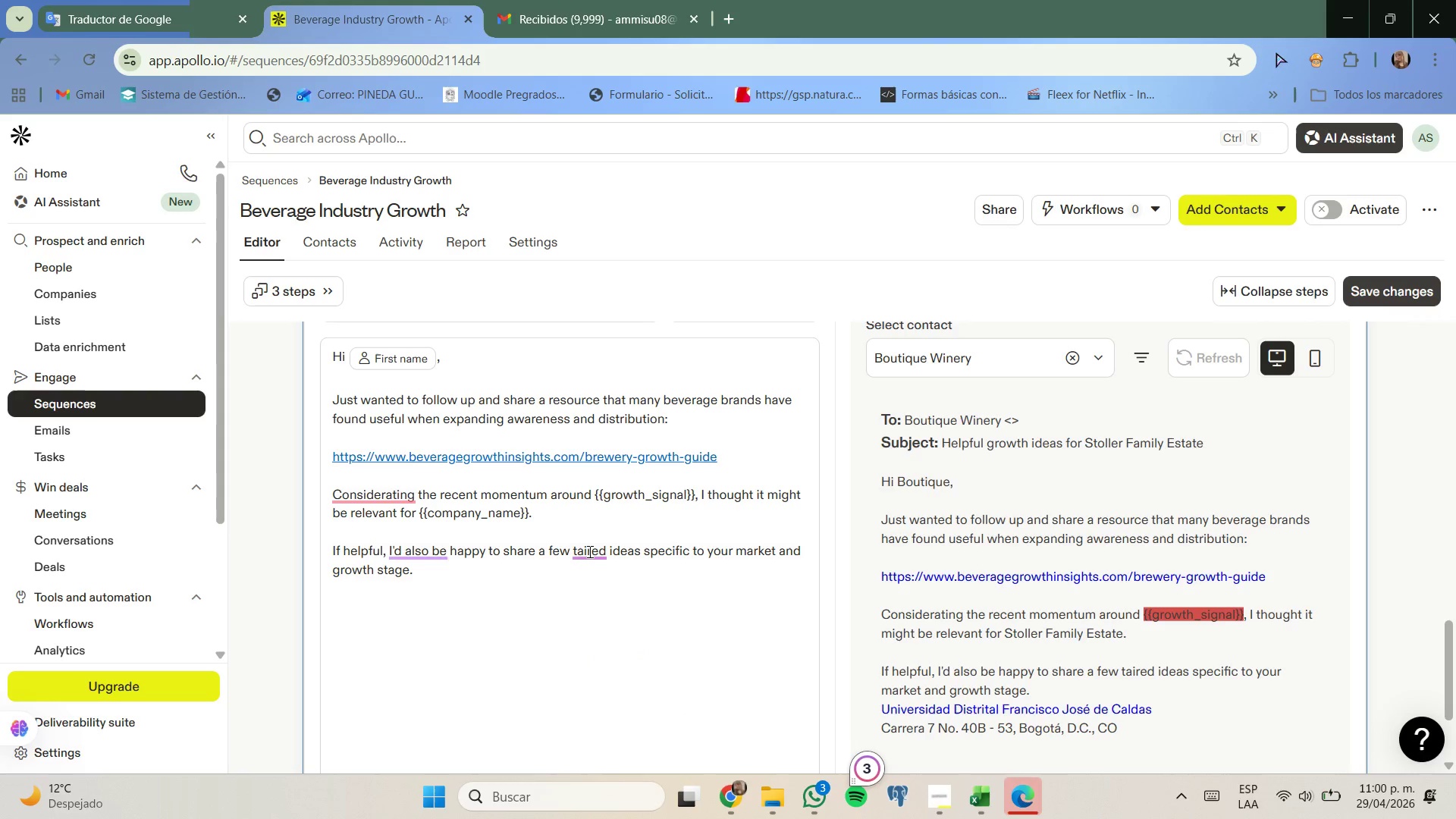 
type(lo)
 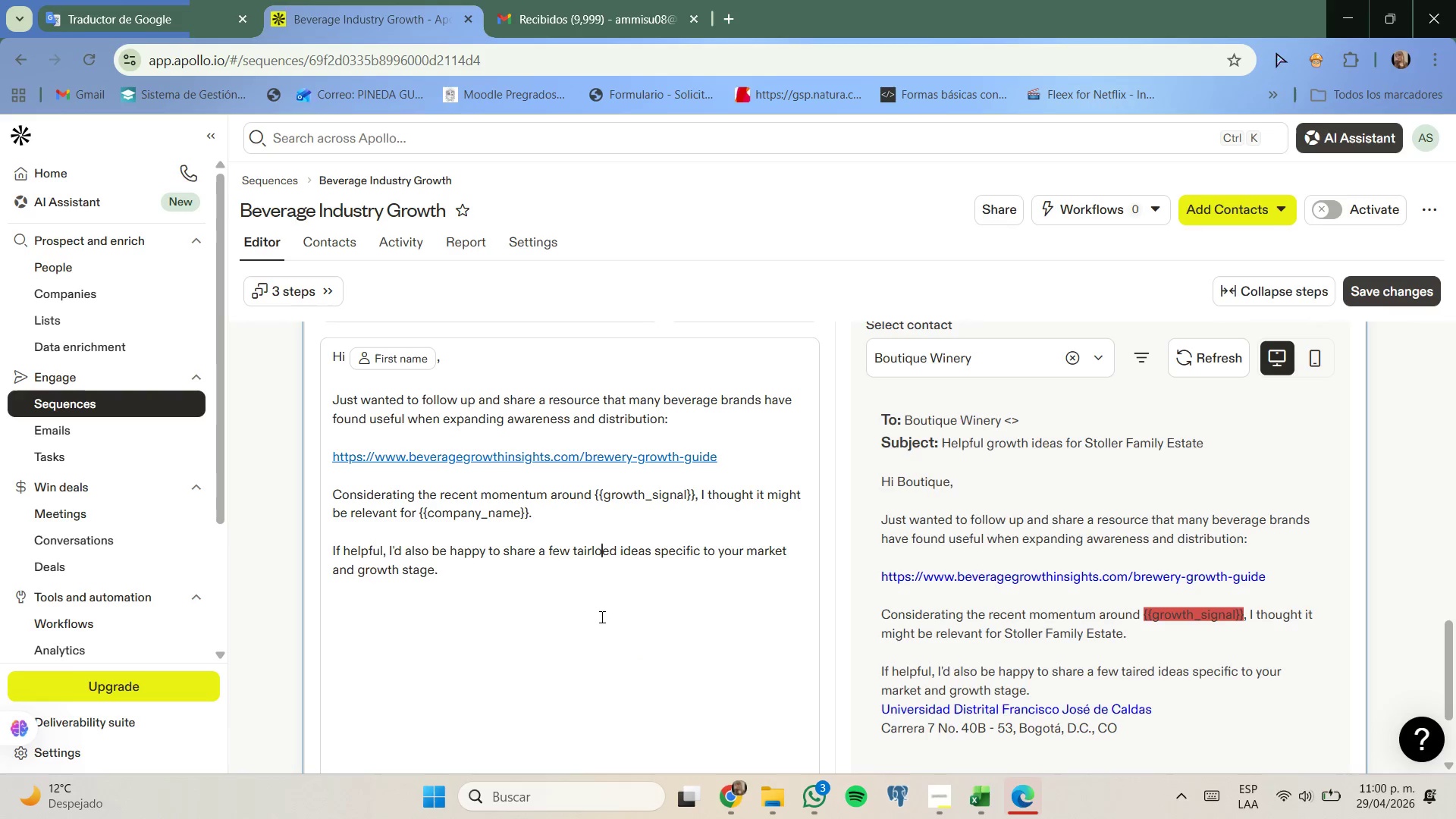 
key(R)
 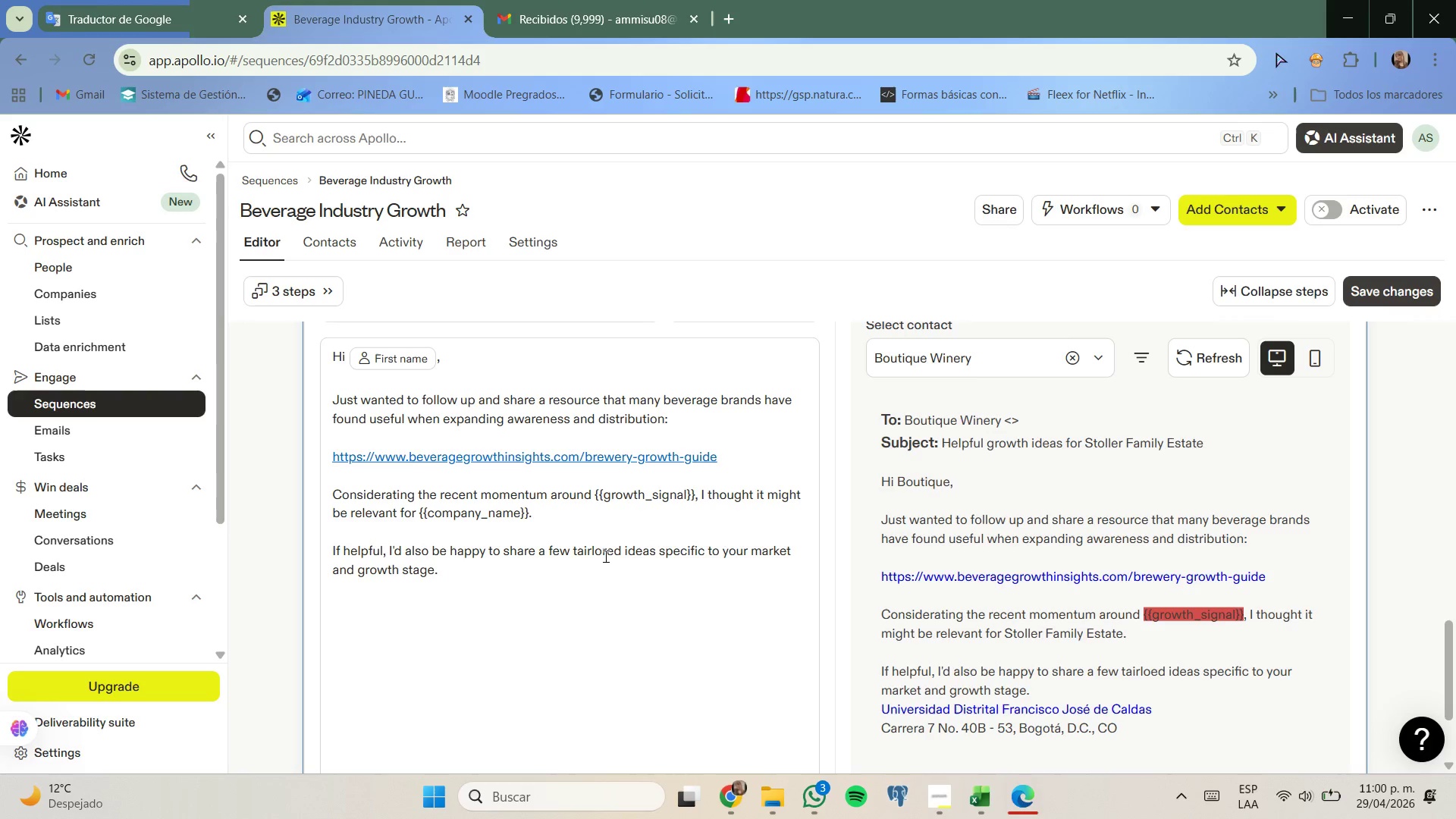 
left_click([591, 554])
 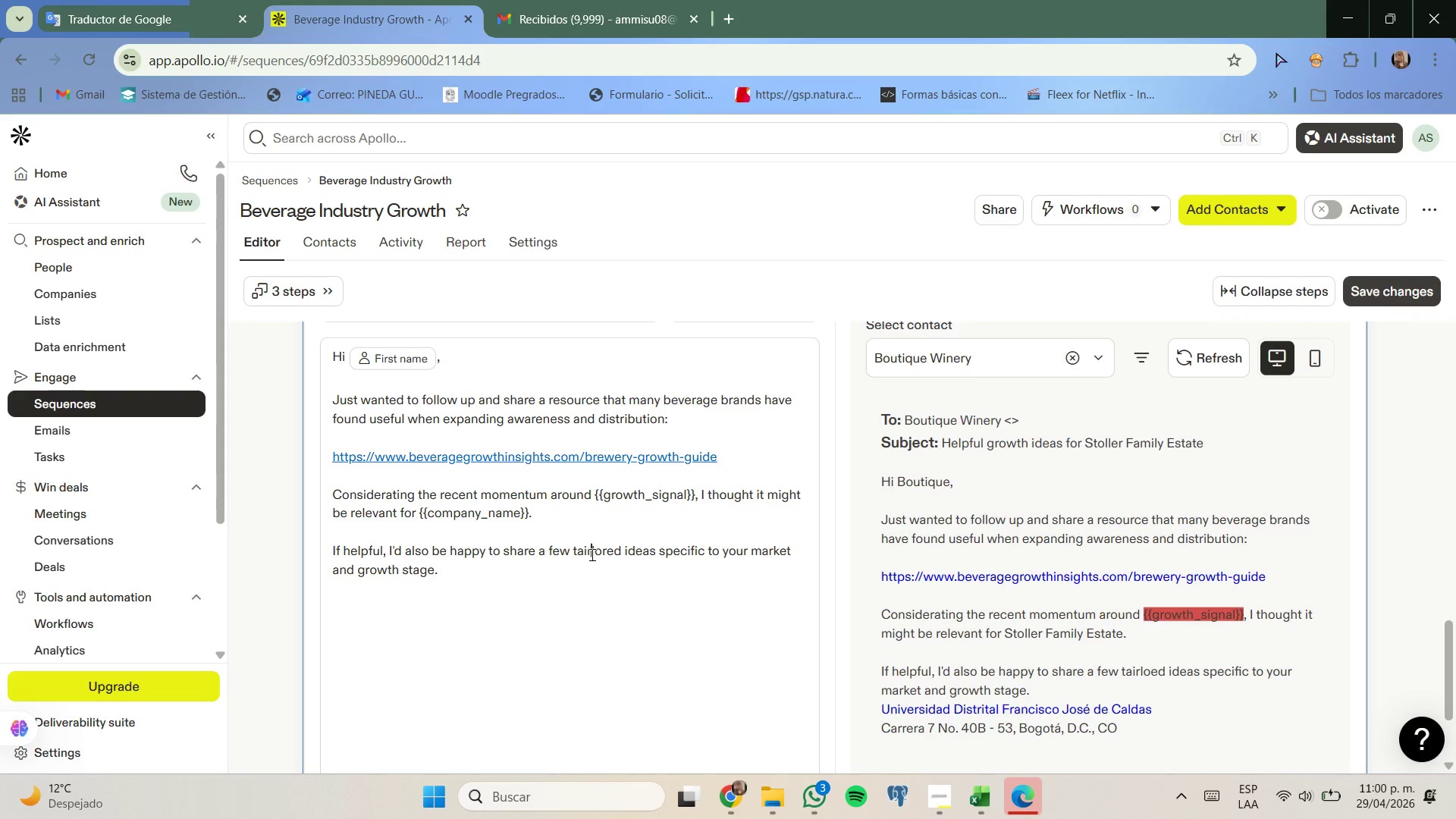 
key(Backspace)
 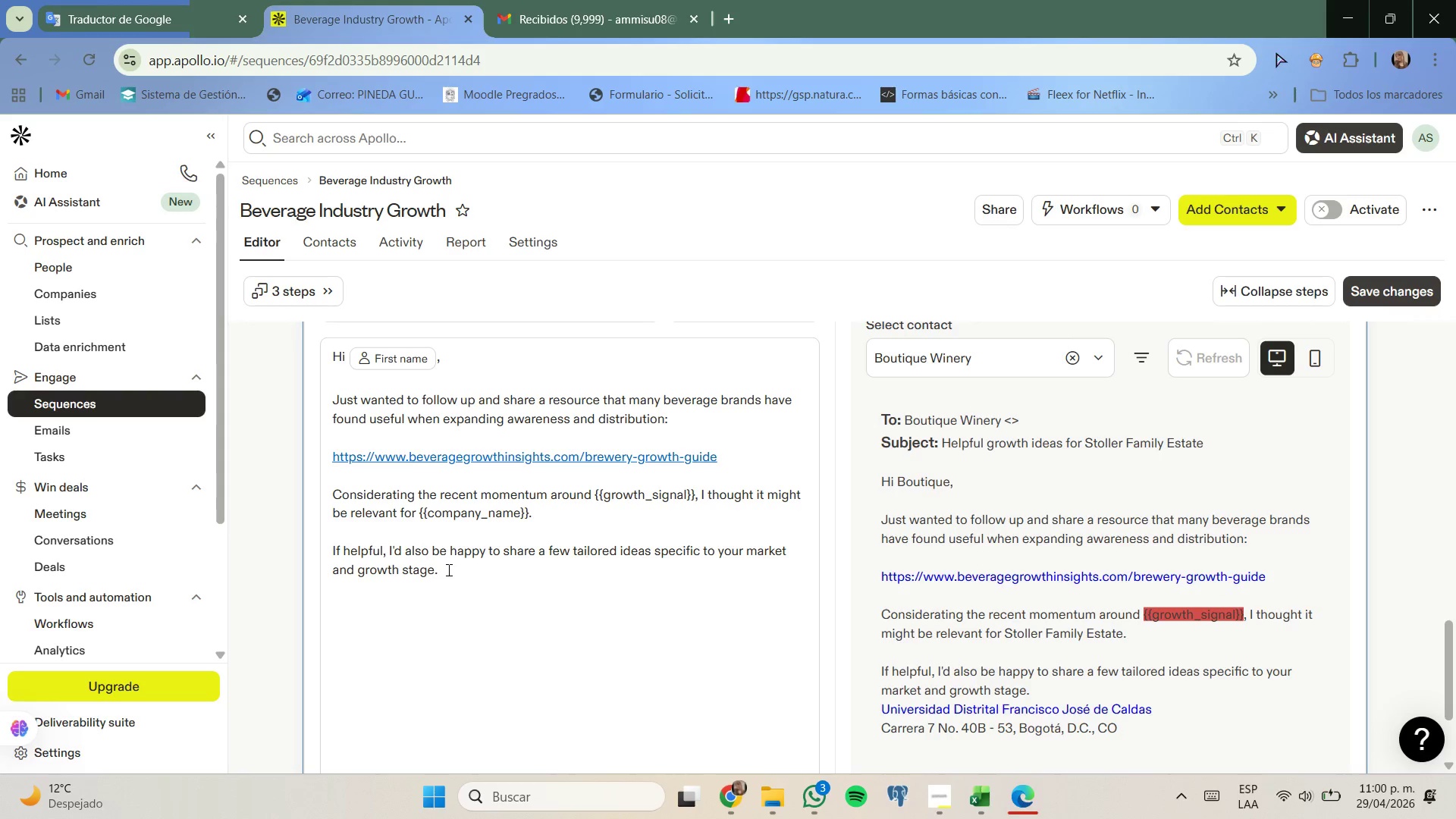 
wait(5.83)
 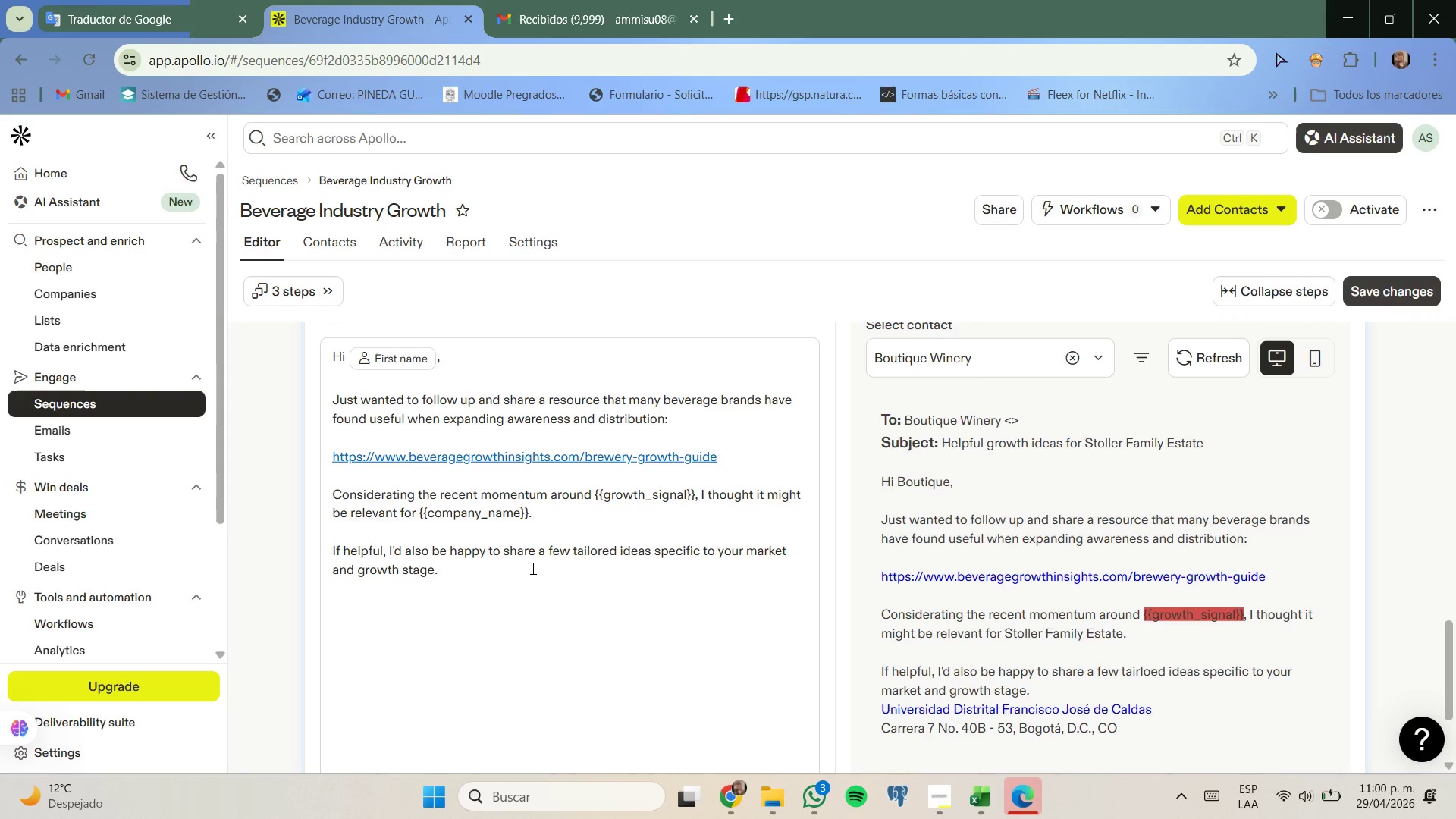 
left_click([520, 565])
 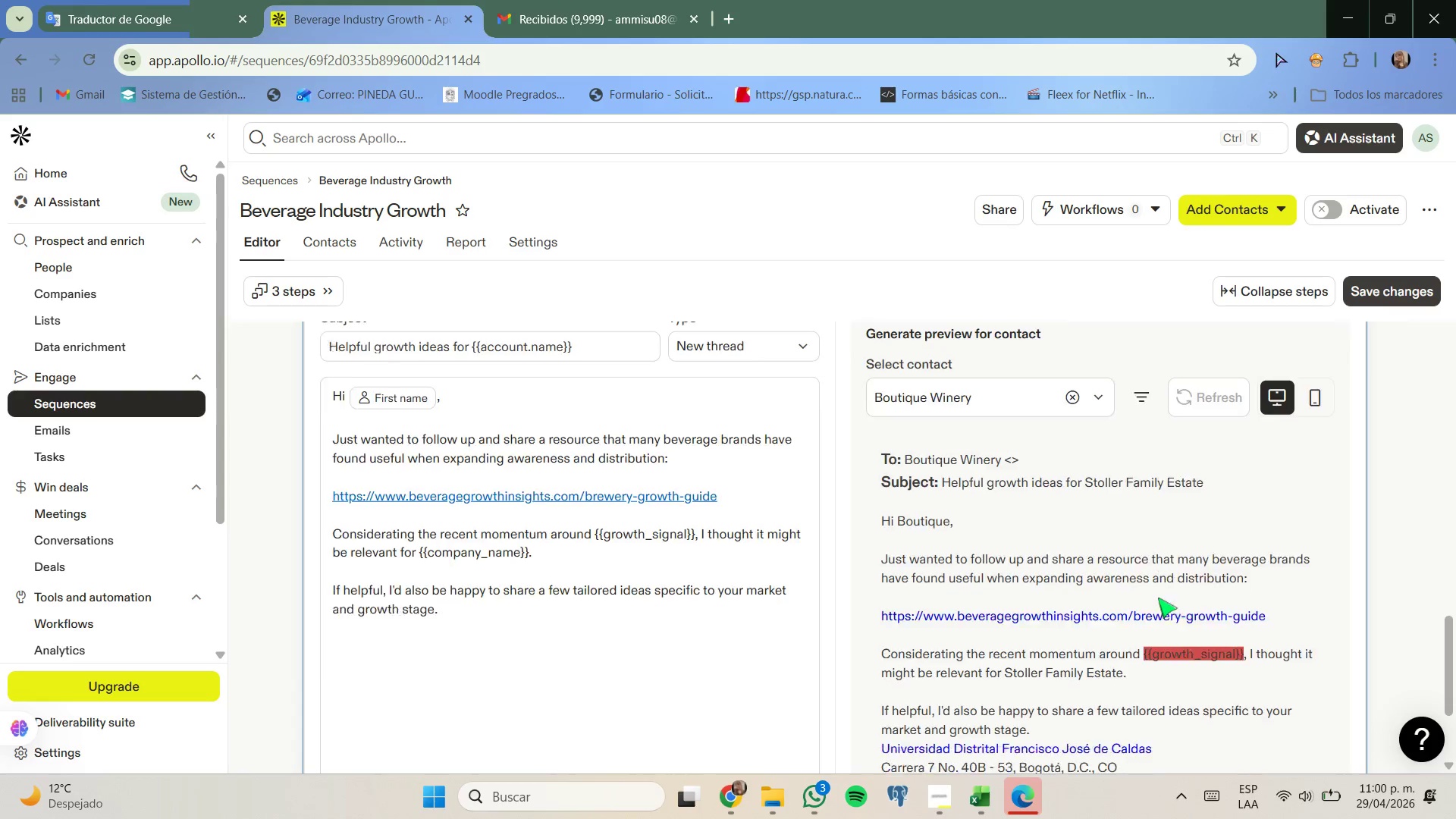 
key(Enter)
 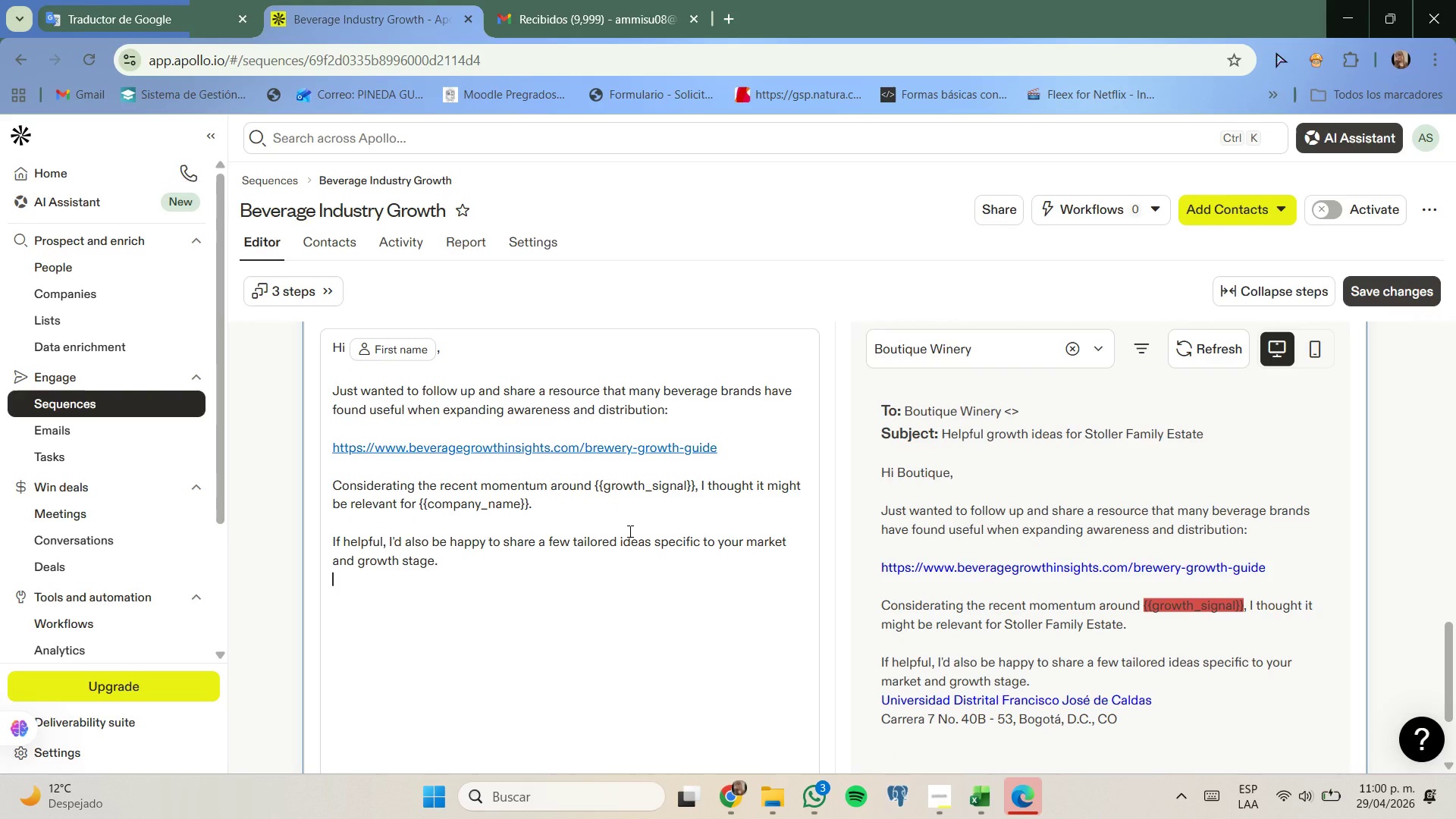 
key(Enter)
 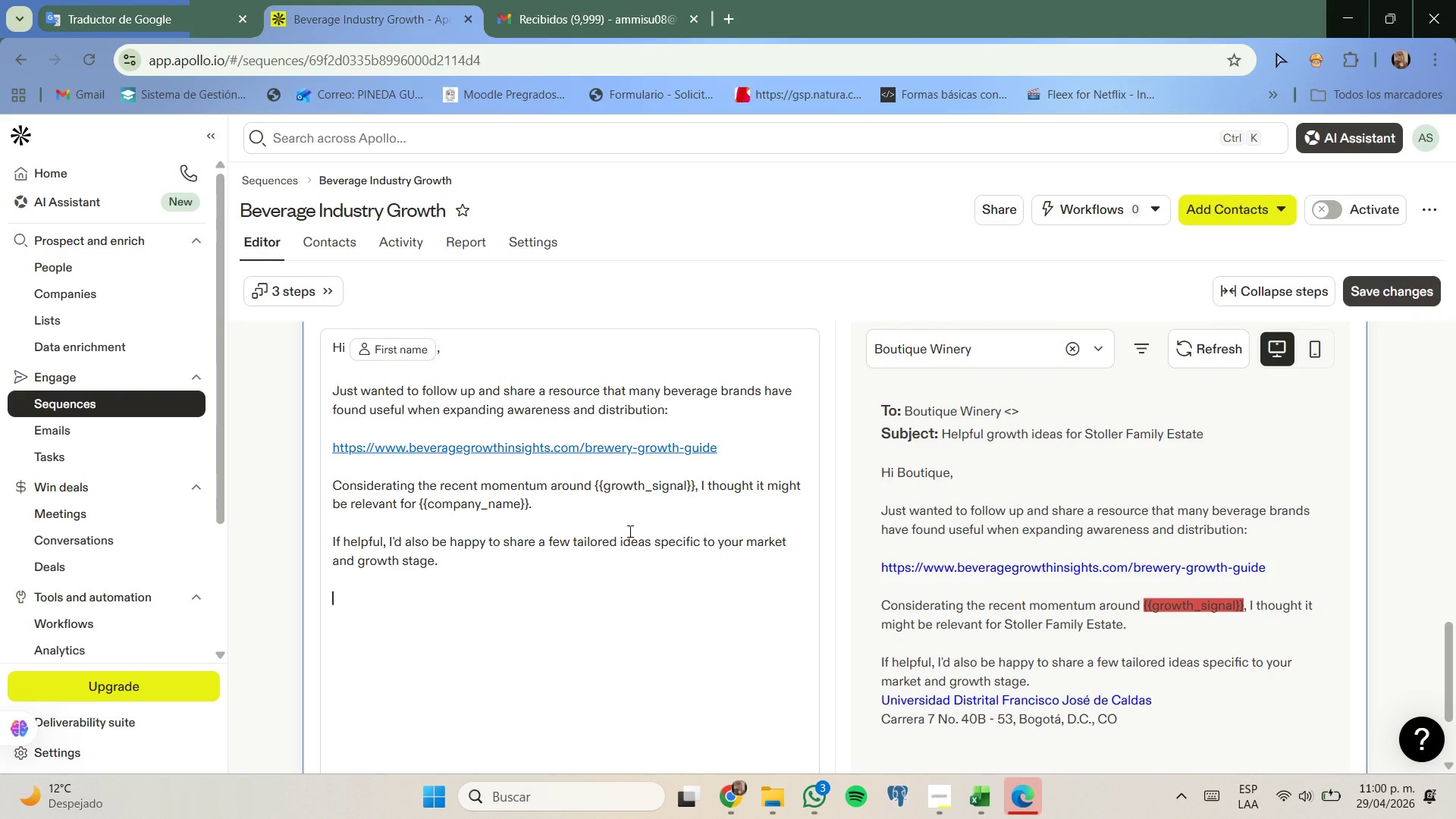 
type(Best,)
 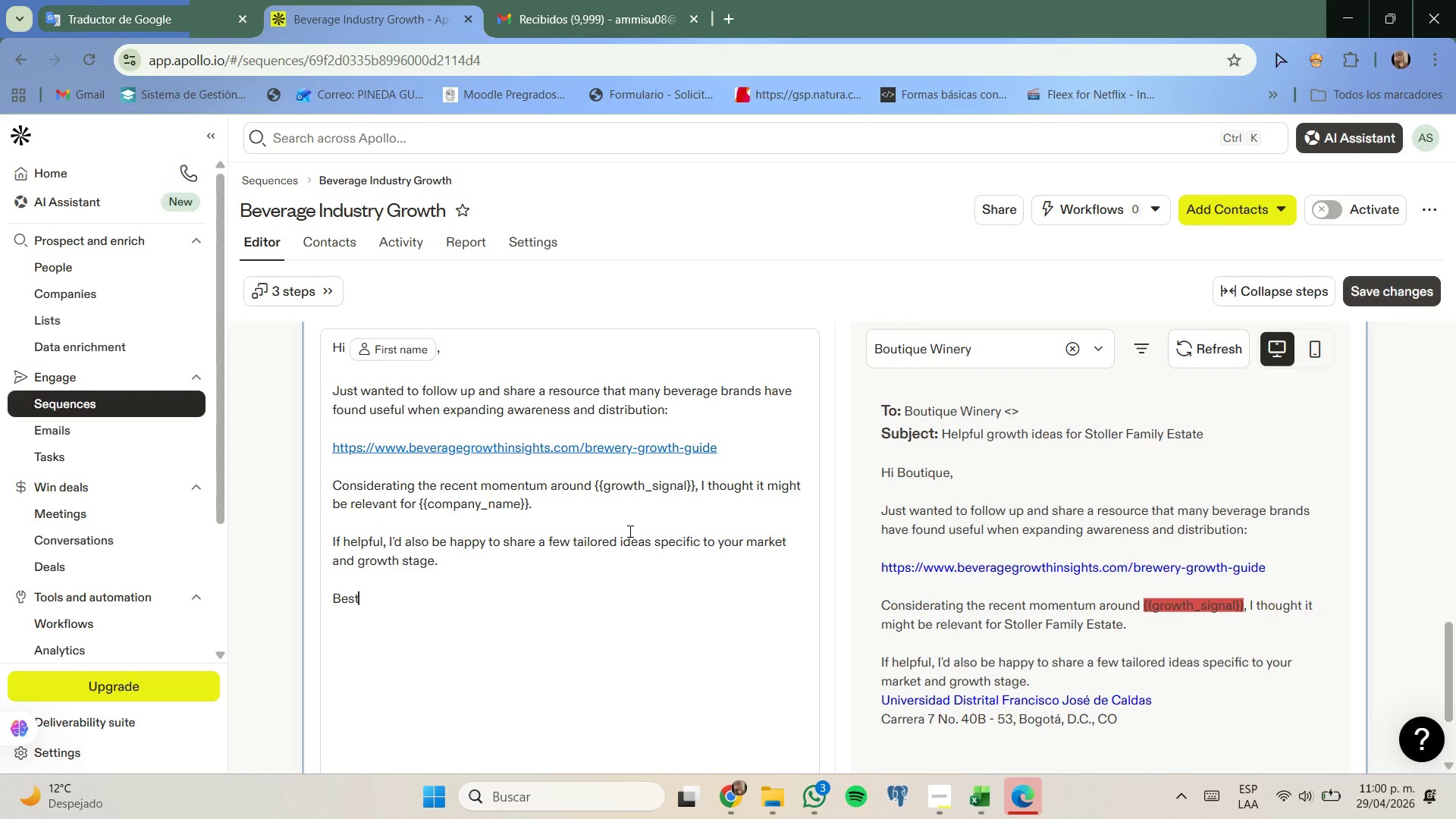 
key(Enter)
 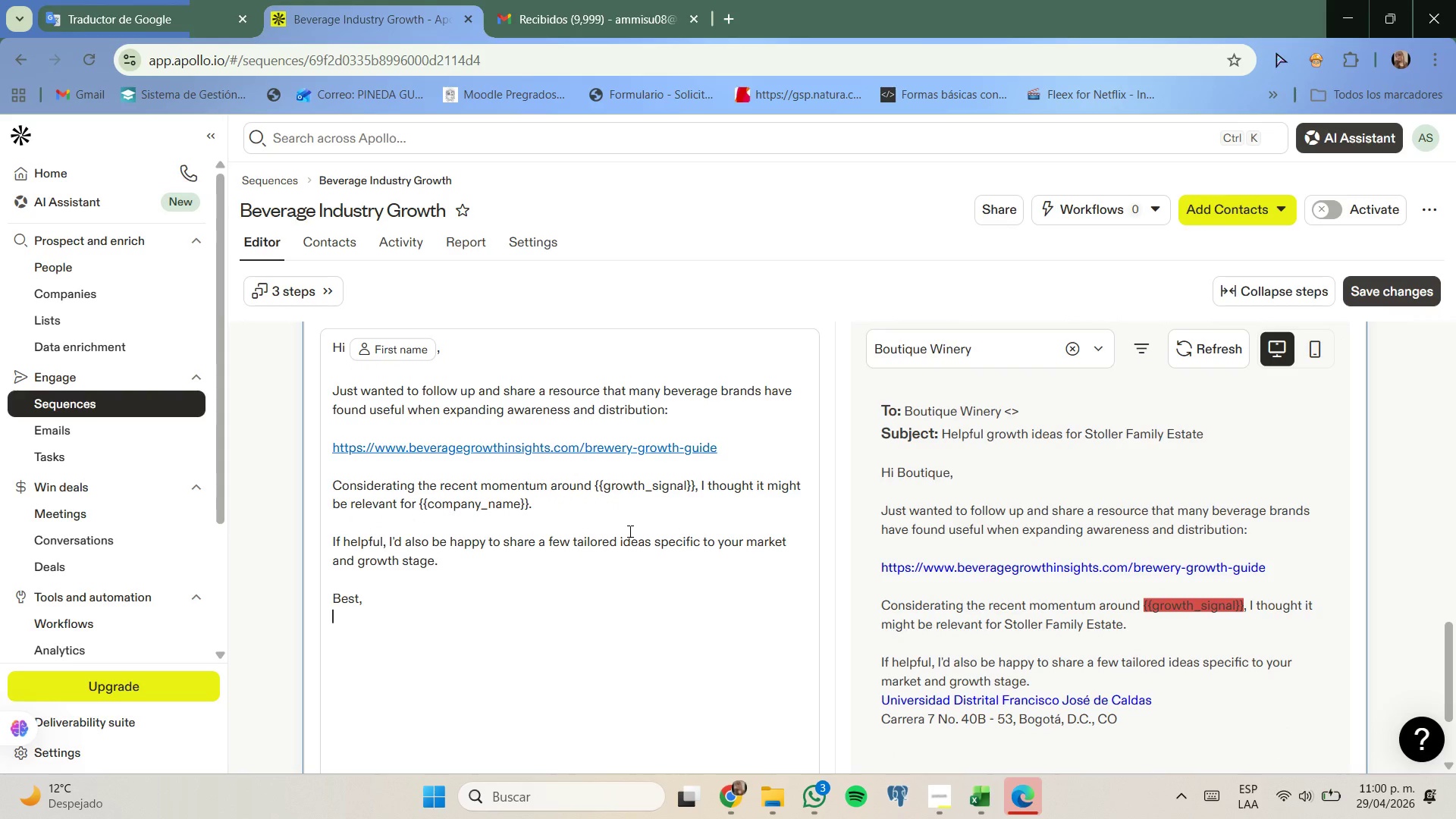 
type(Smith Cooper.)
 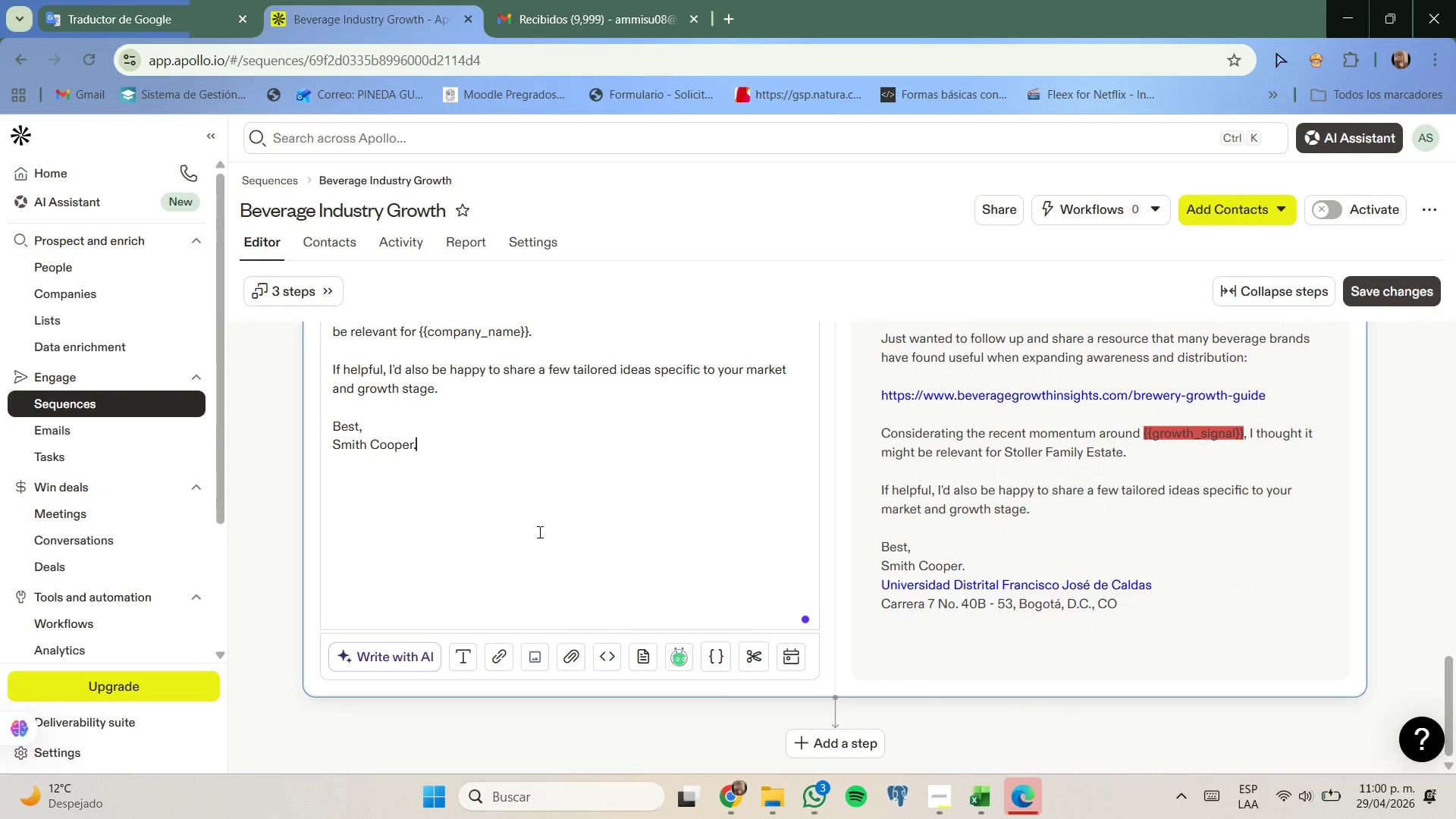 
wait(7.16)
 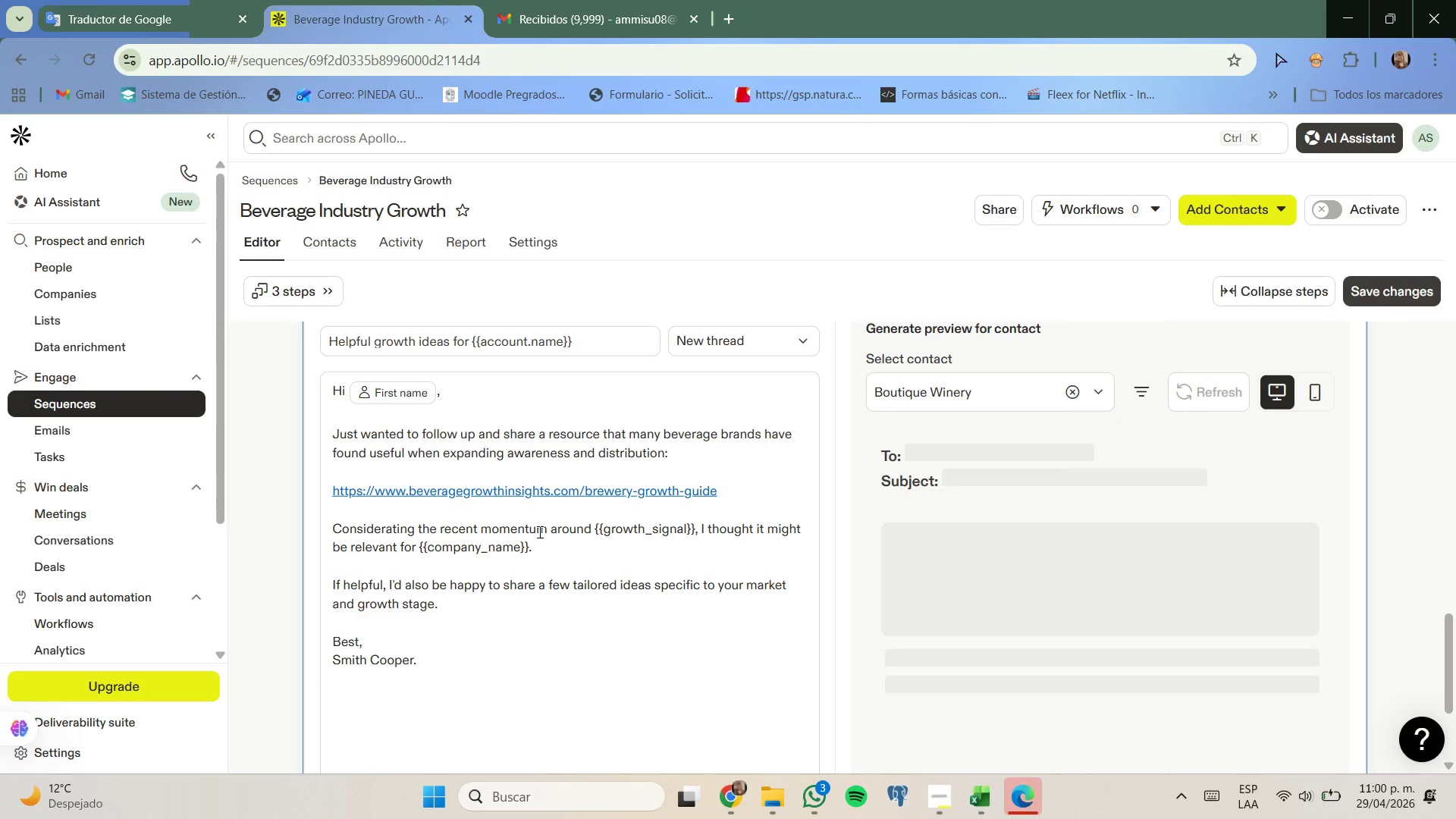 
left_click([853, 739])
 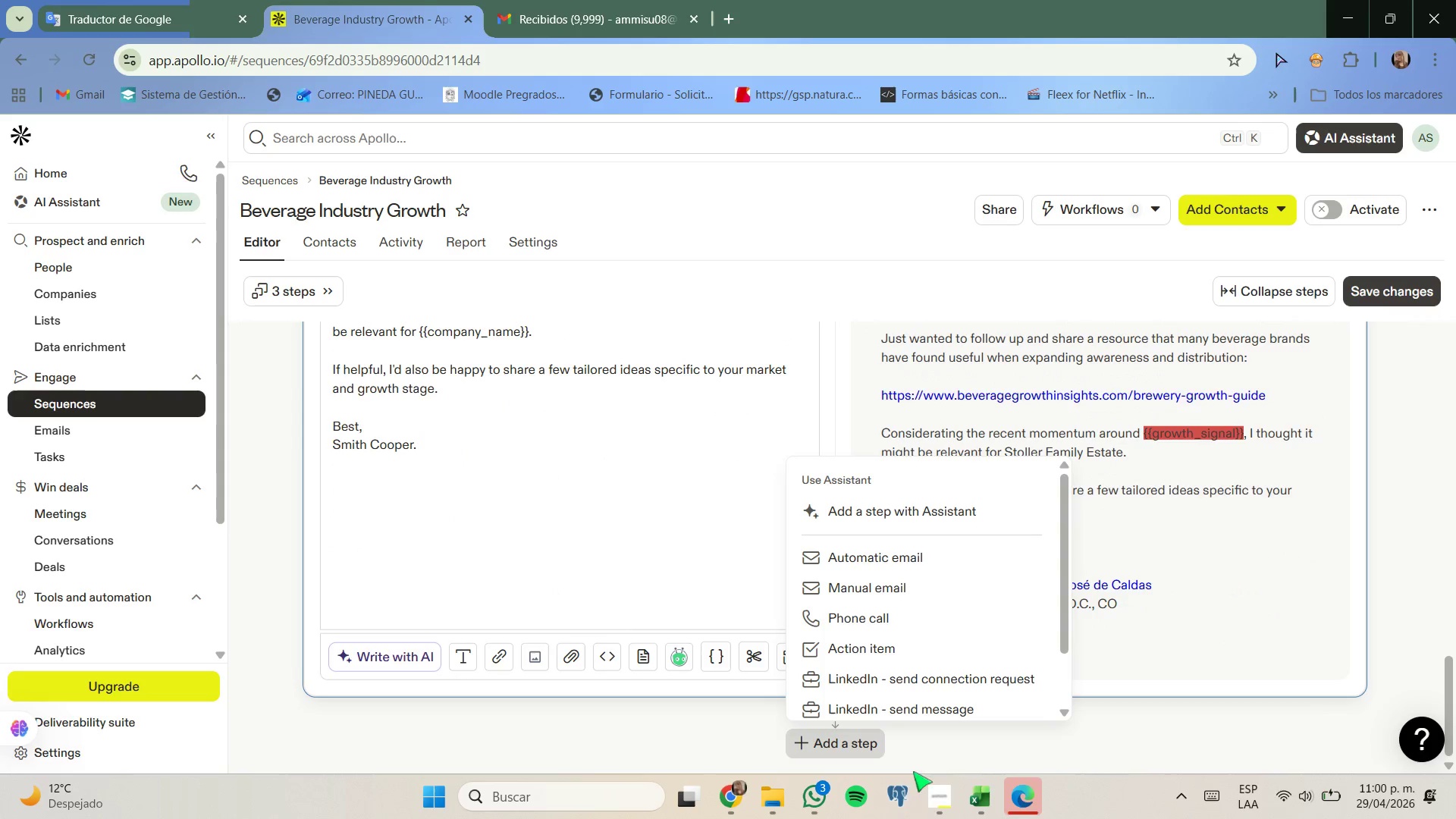 
left_click([929, 786])